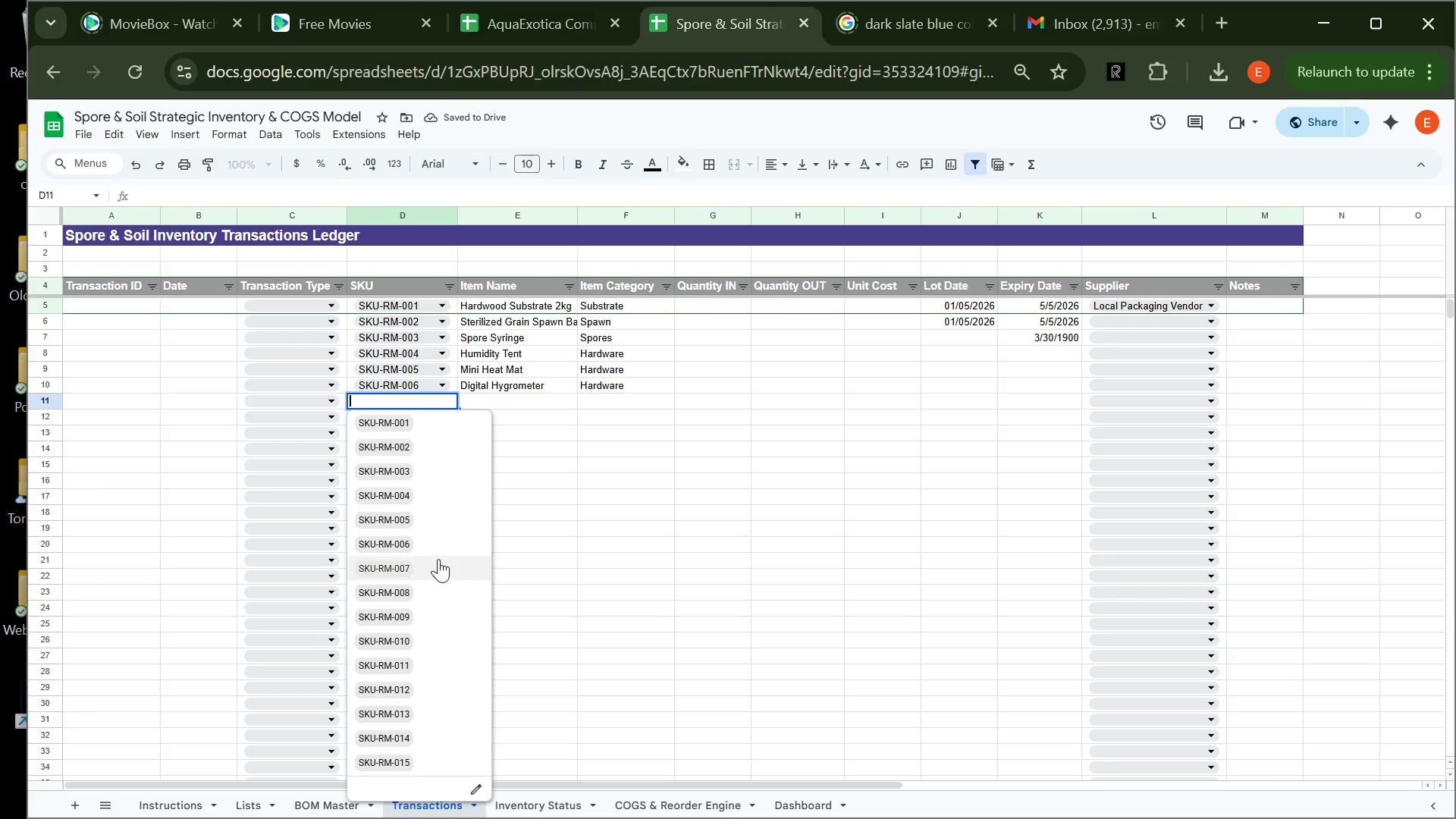 
left_click([437, 567])
 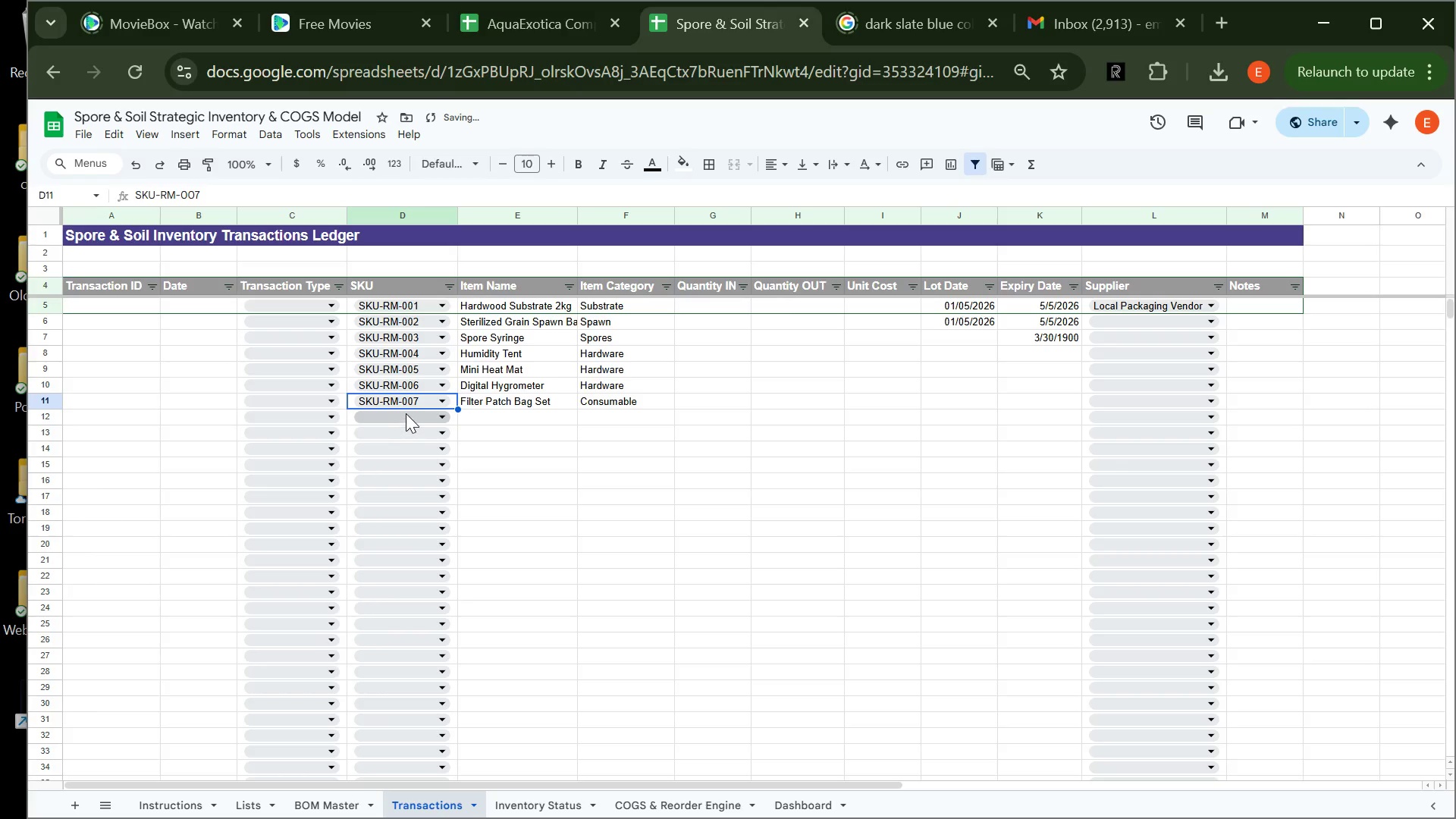 
left_click([406, 413])
 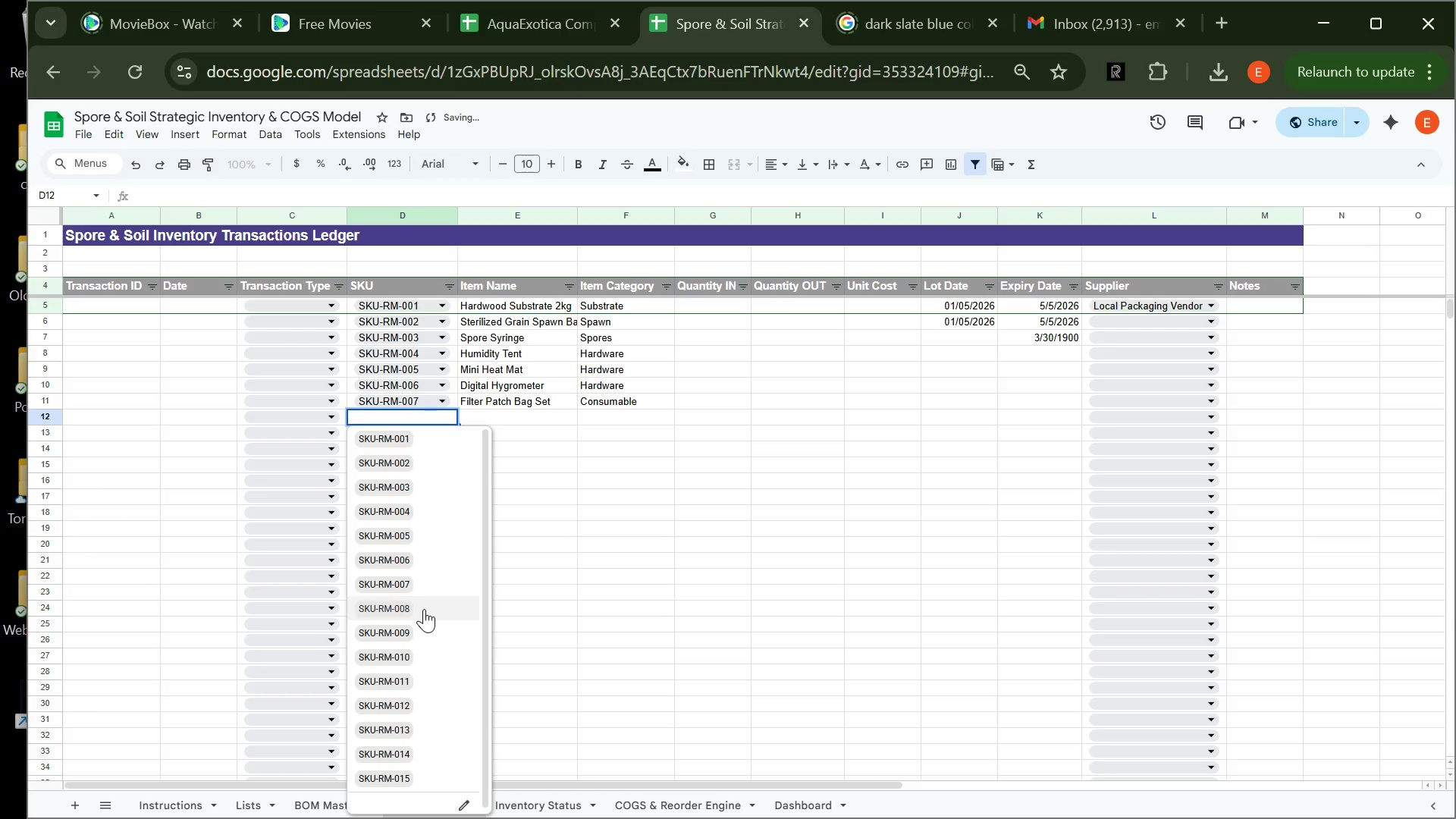 
left_click([424, 609])
 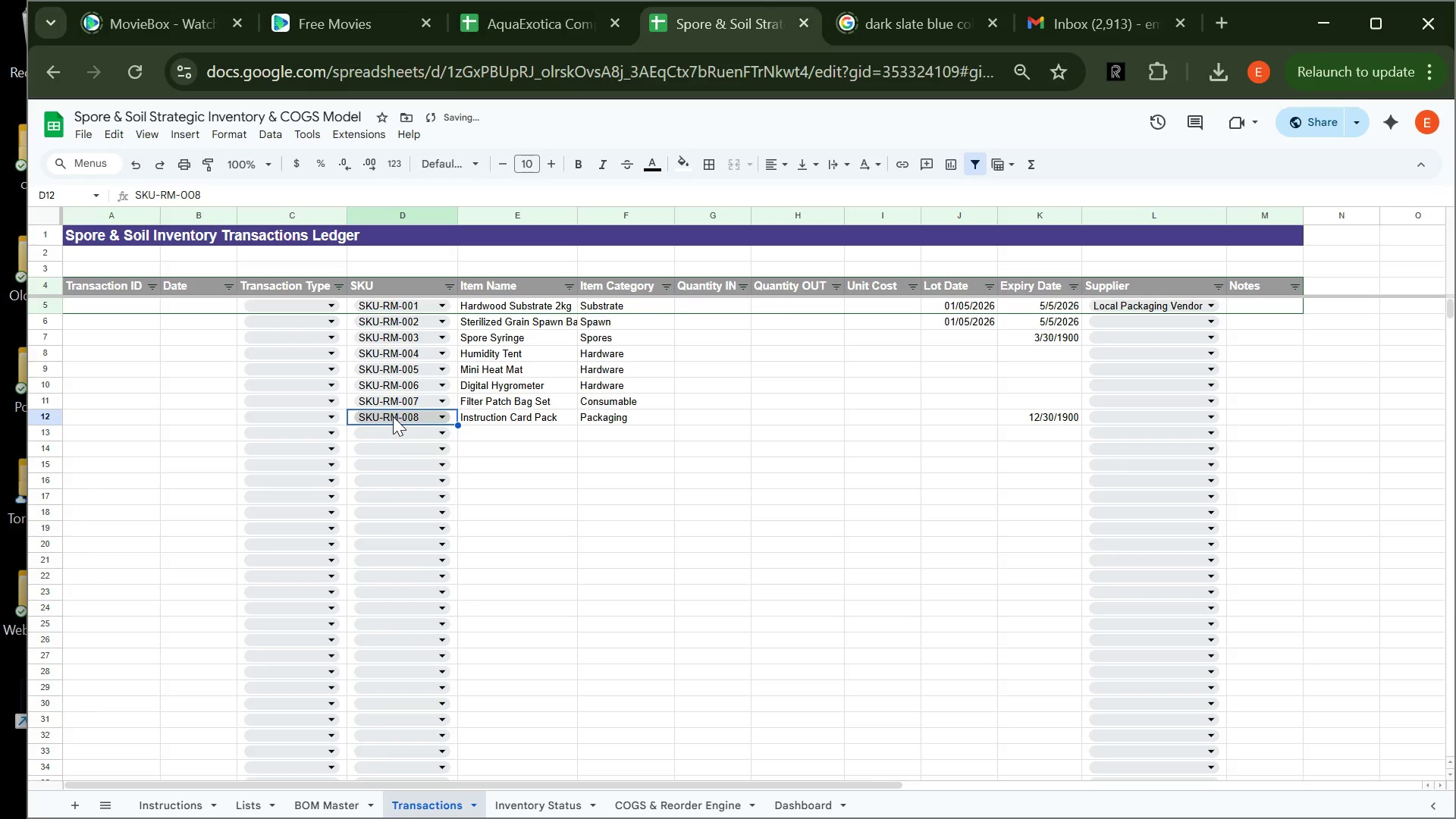 
left_click([395, 429])
 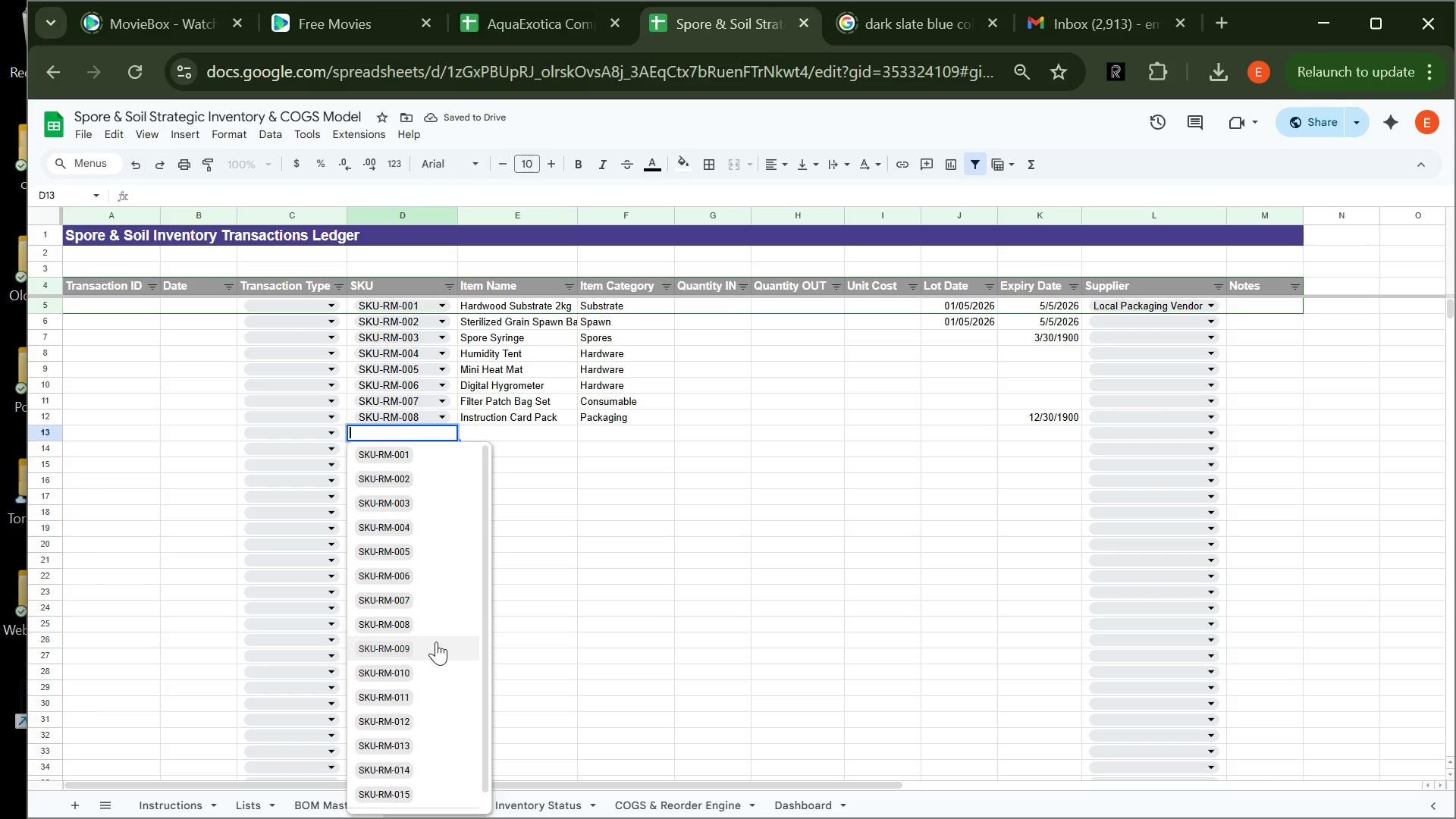 
left_click([436, 639])
 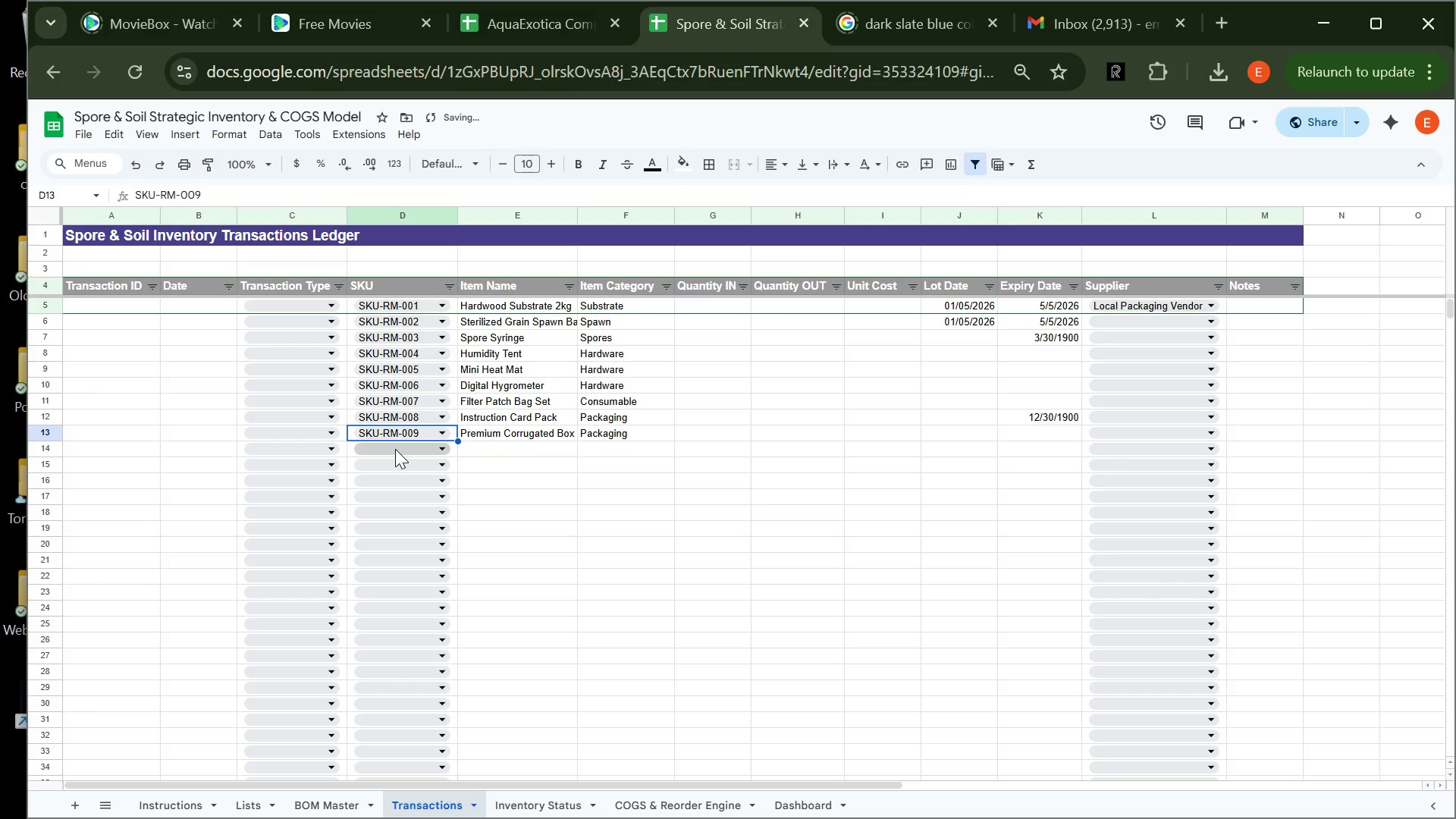 
left_click([395, 449])
 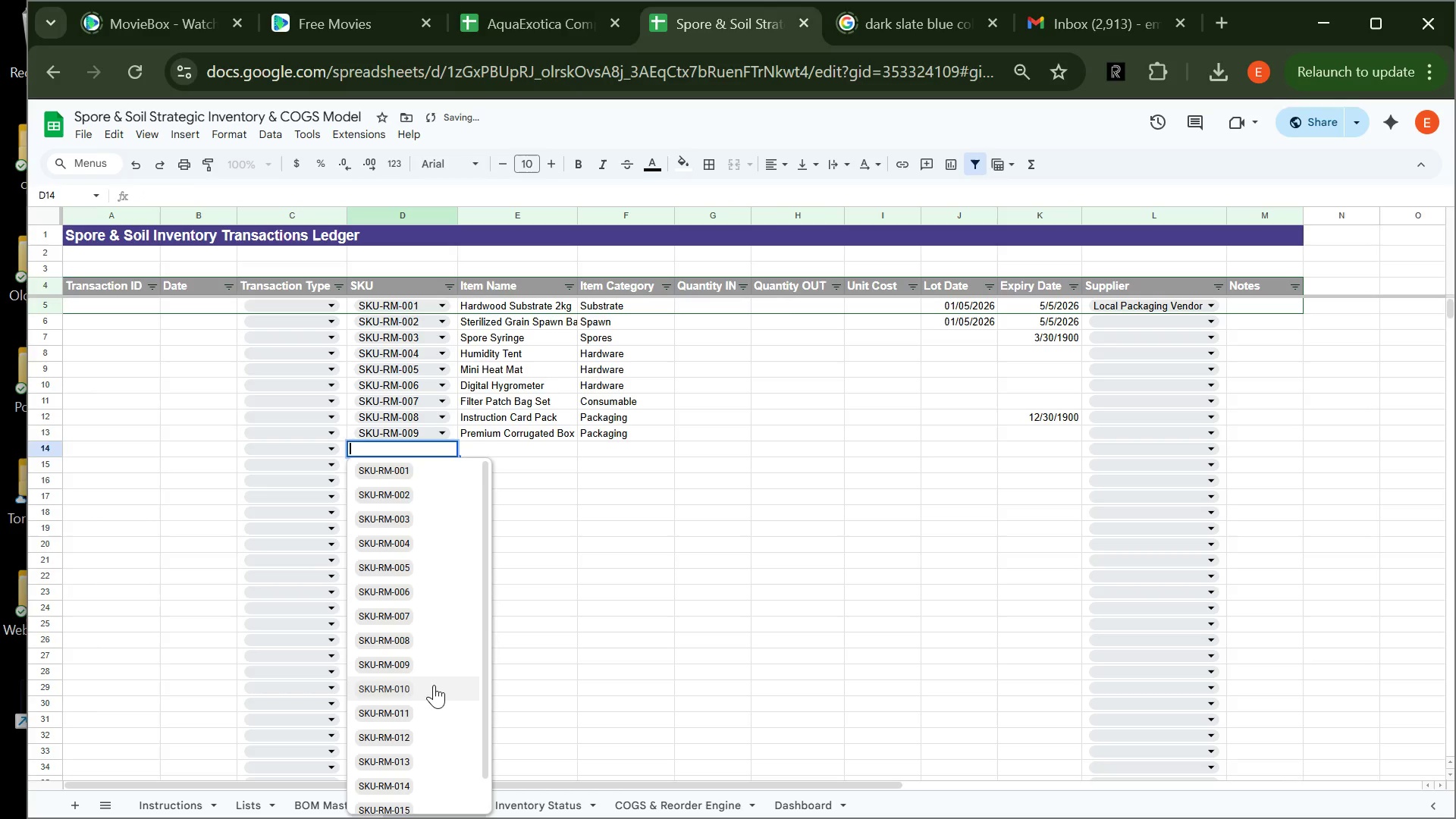 
left_click([435, 683])
 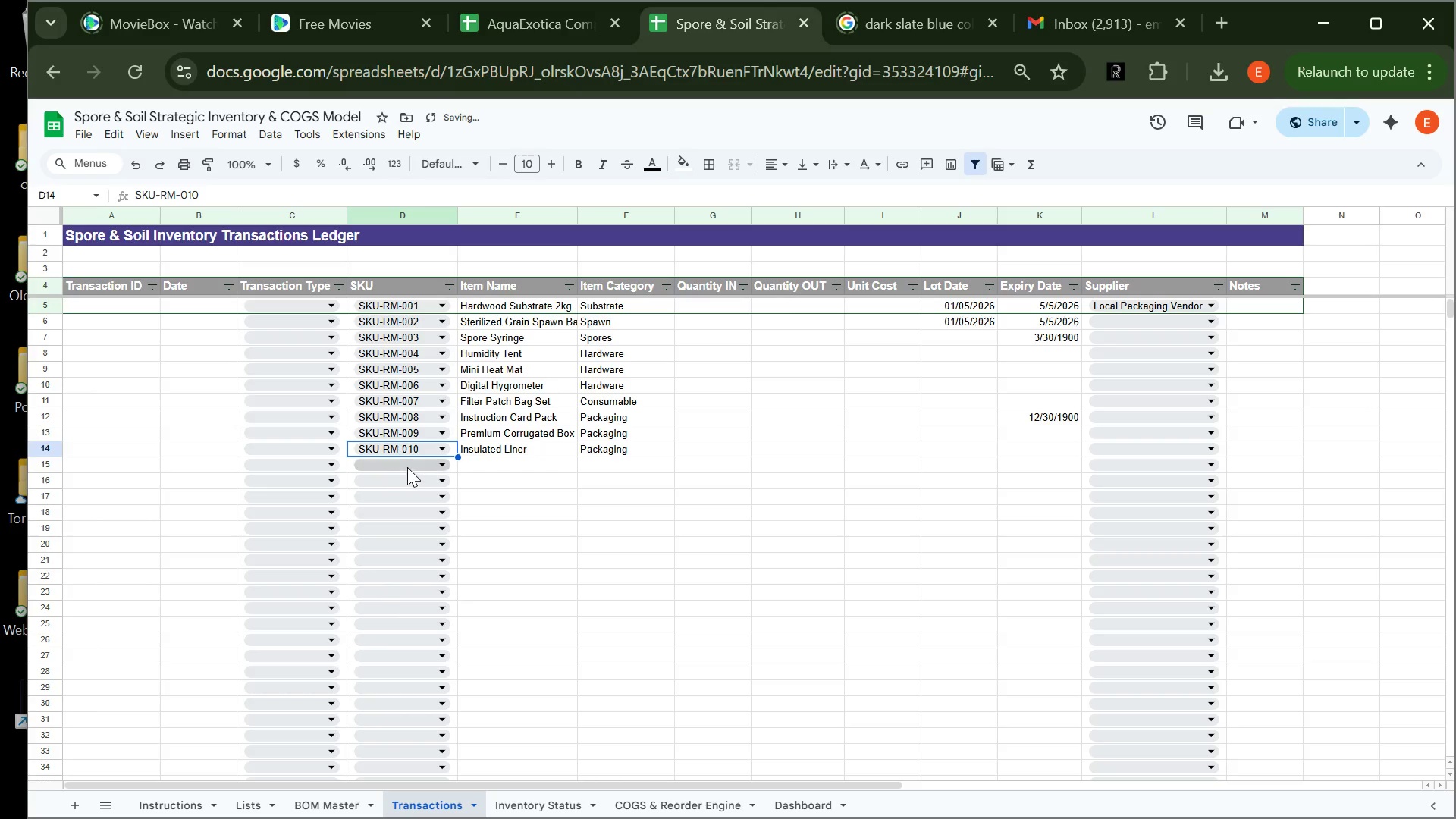 
left_click([408, 466])
 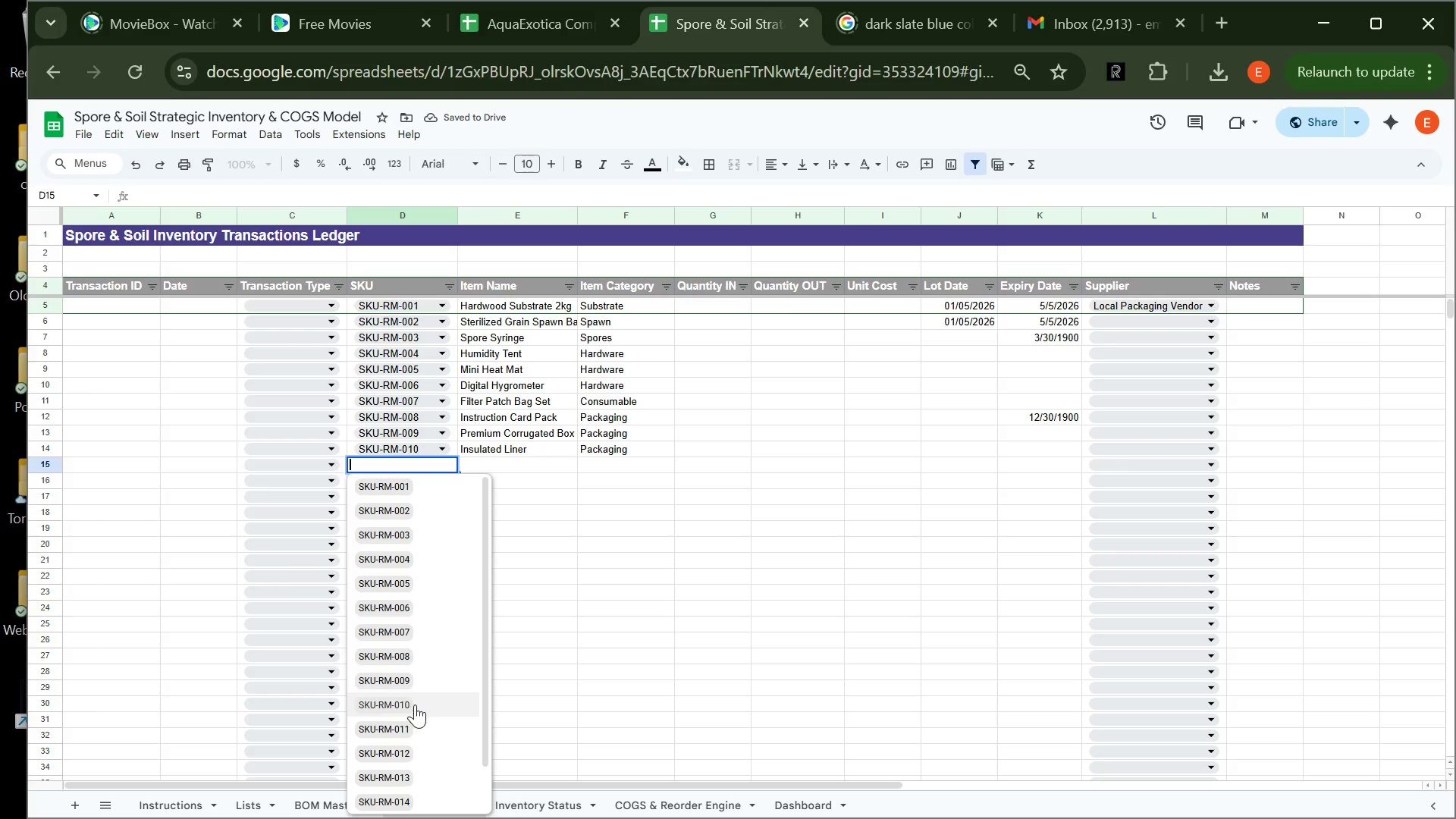 
left_click([419, 723])
 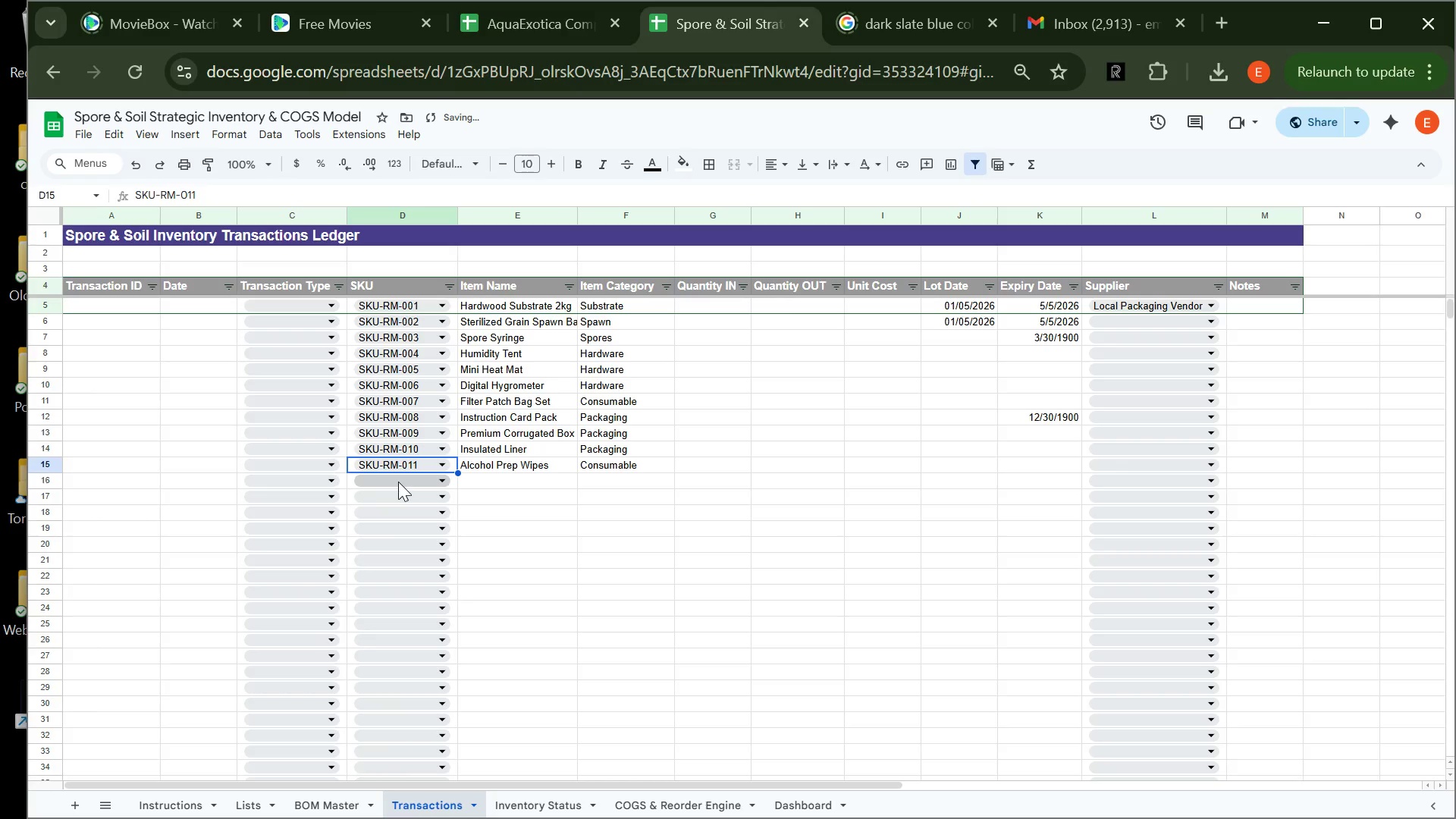 
left_click([398, 482])
 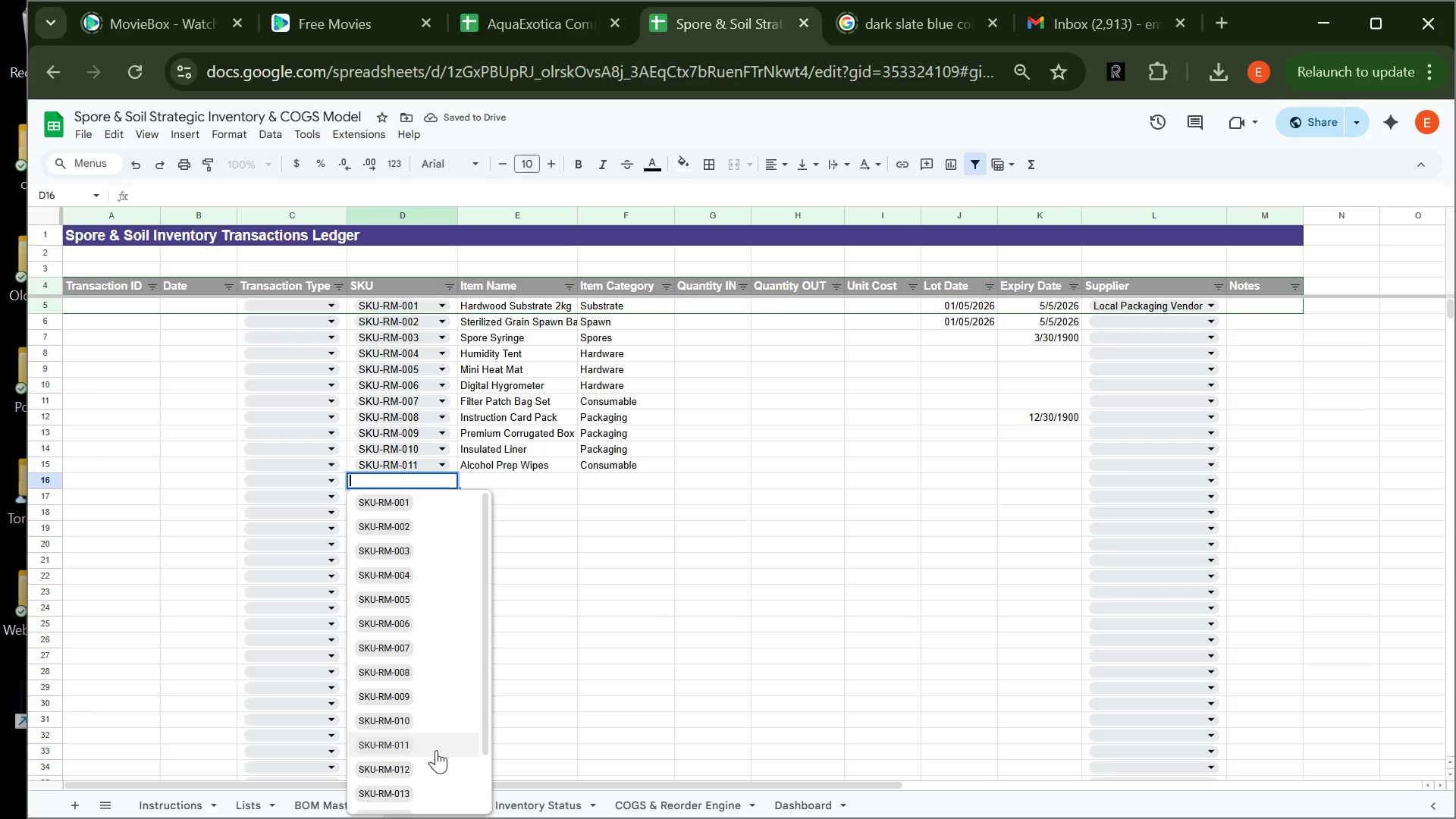 
left_click([437, 761])
 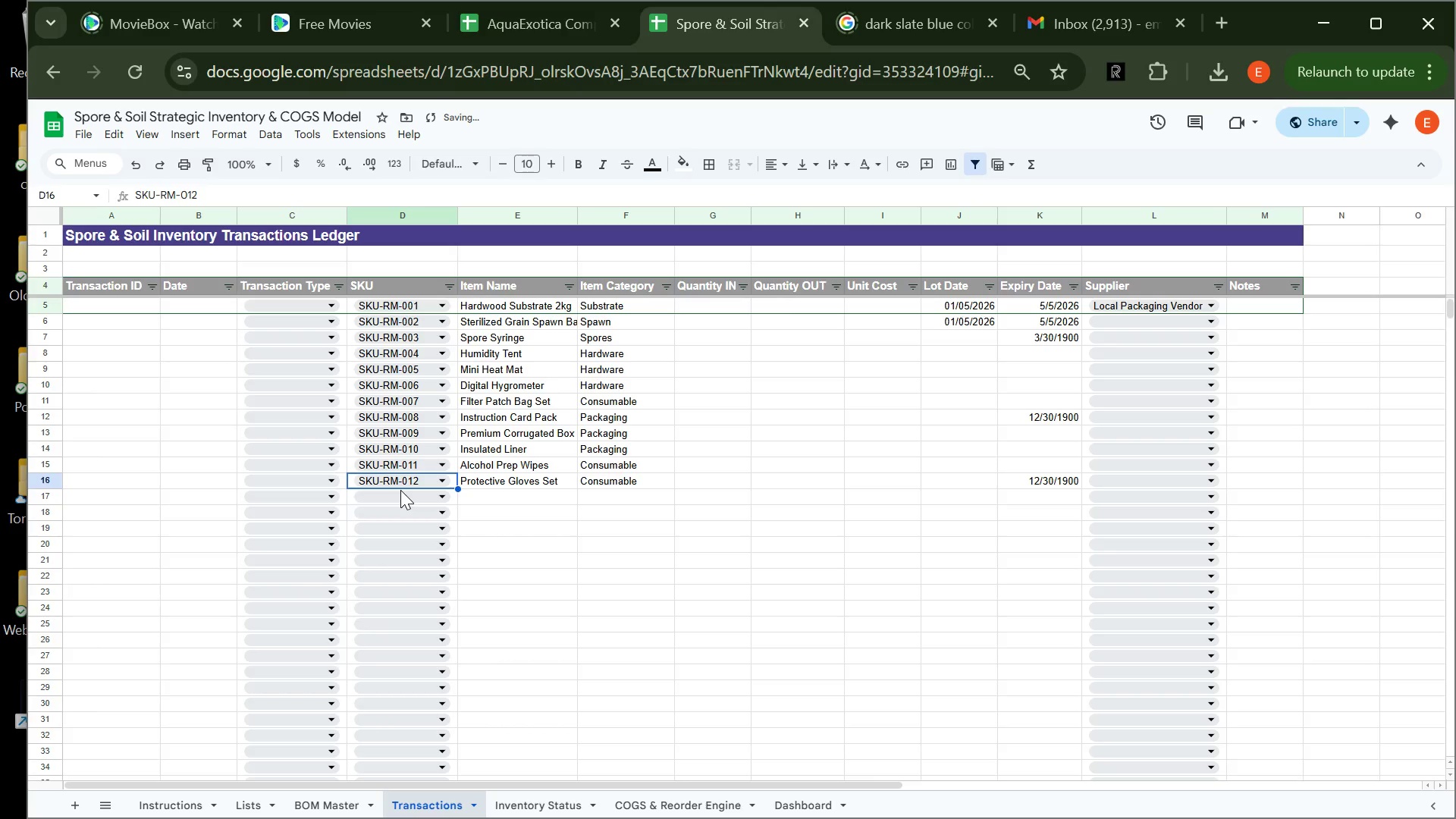 
left_click([402, 493])
 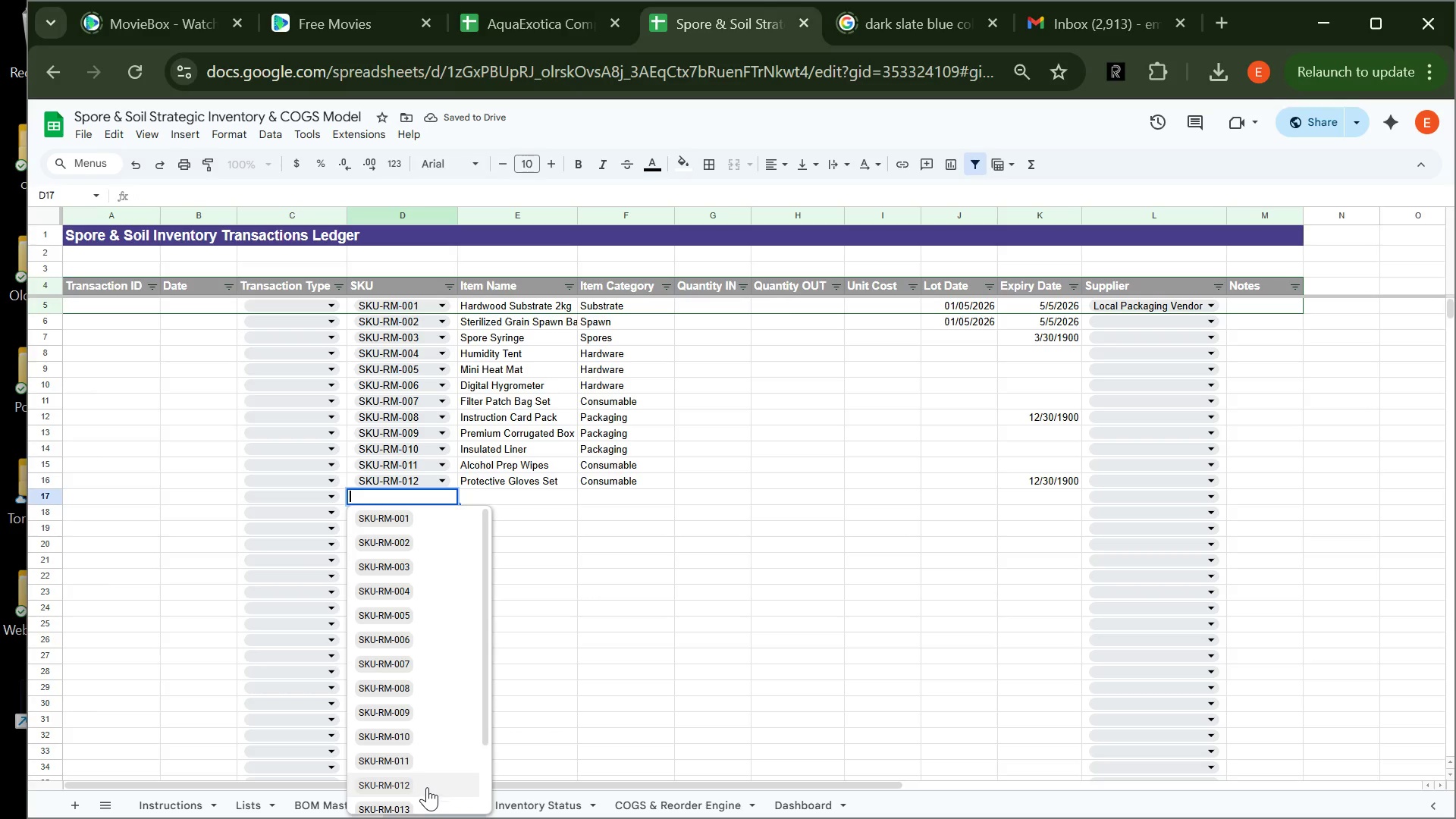 
left_click([431, 799])
 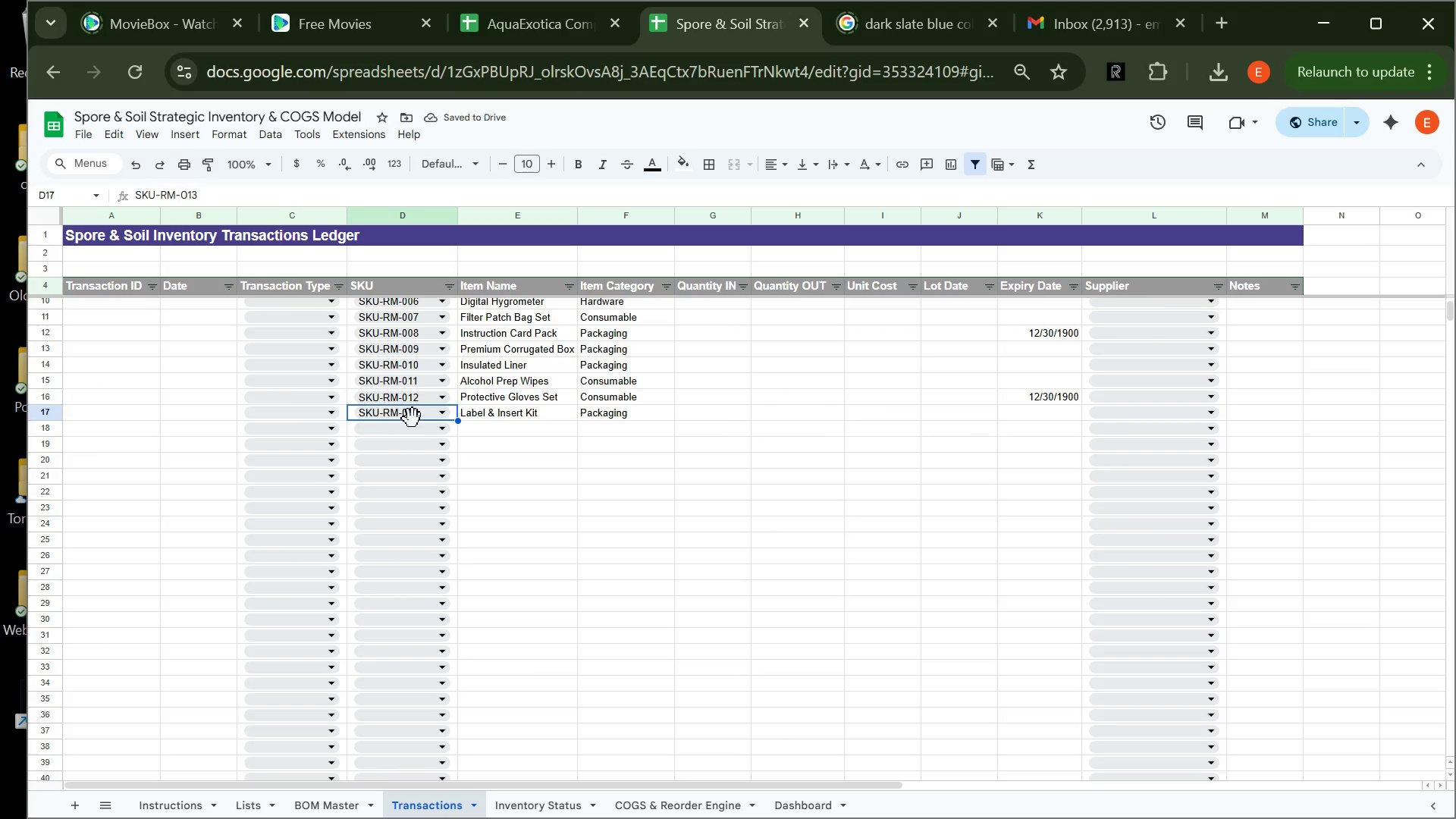 
left_click([415, 427])
 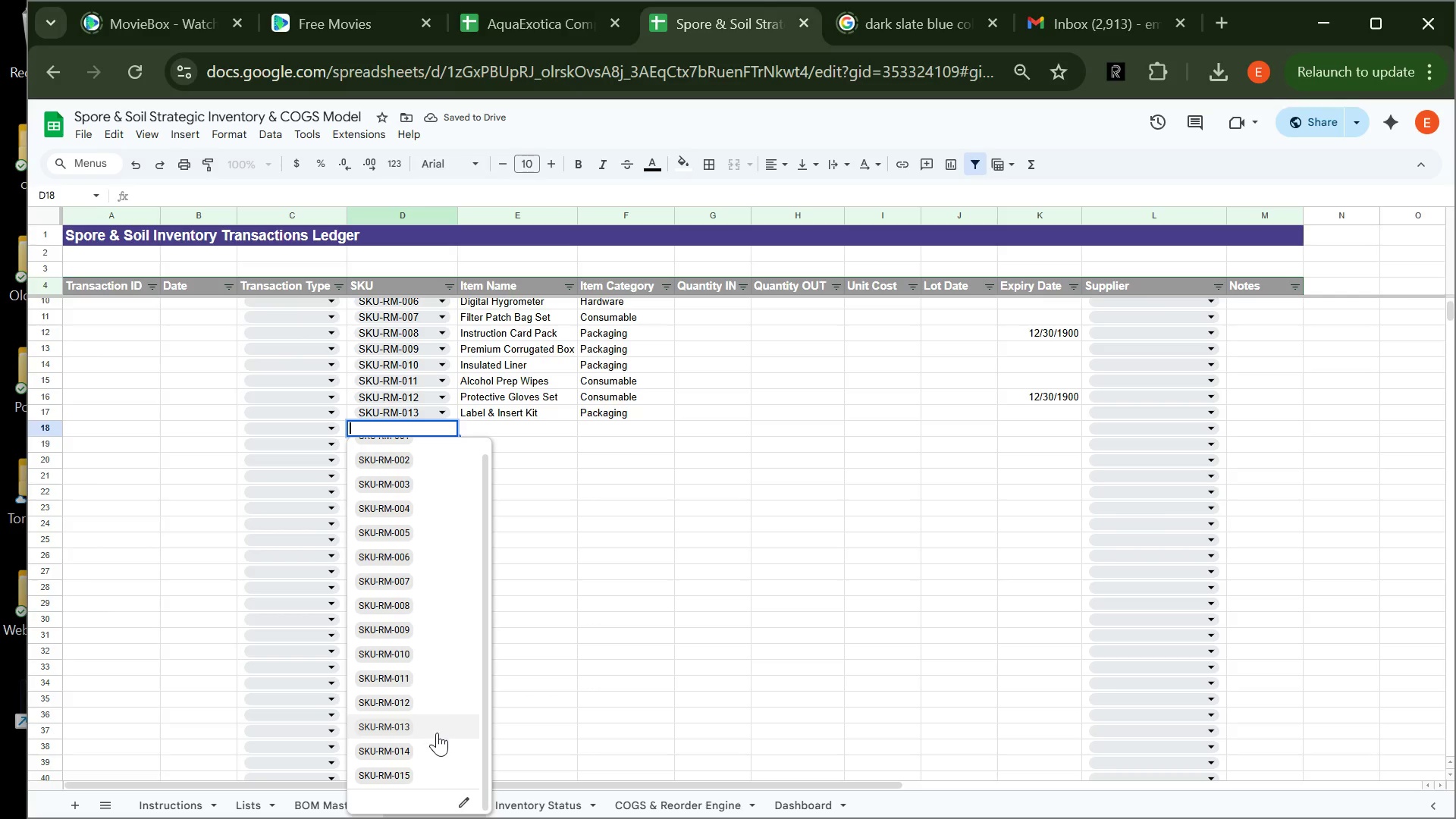 
left_click([435, 752])
 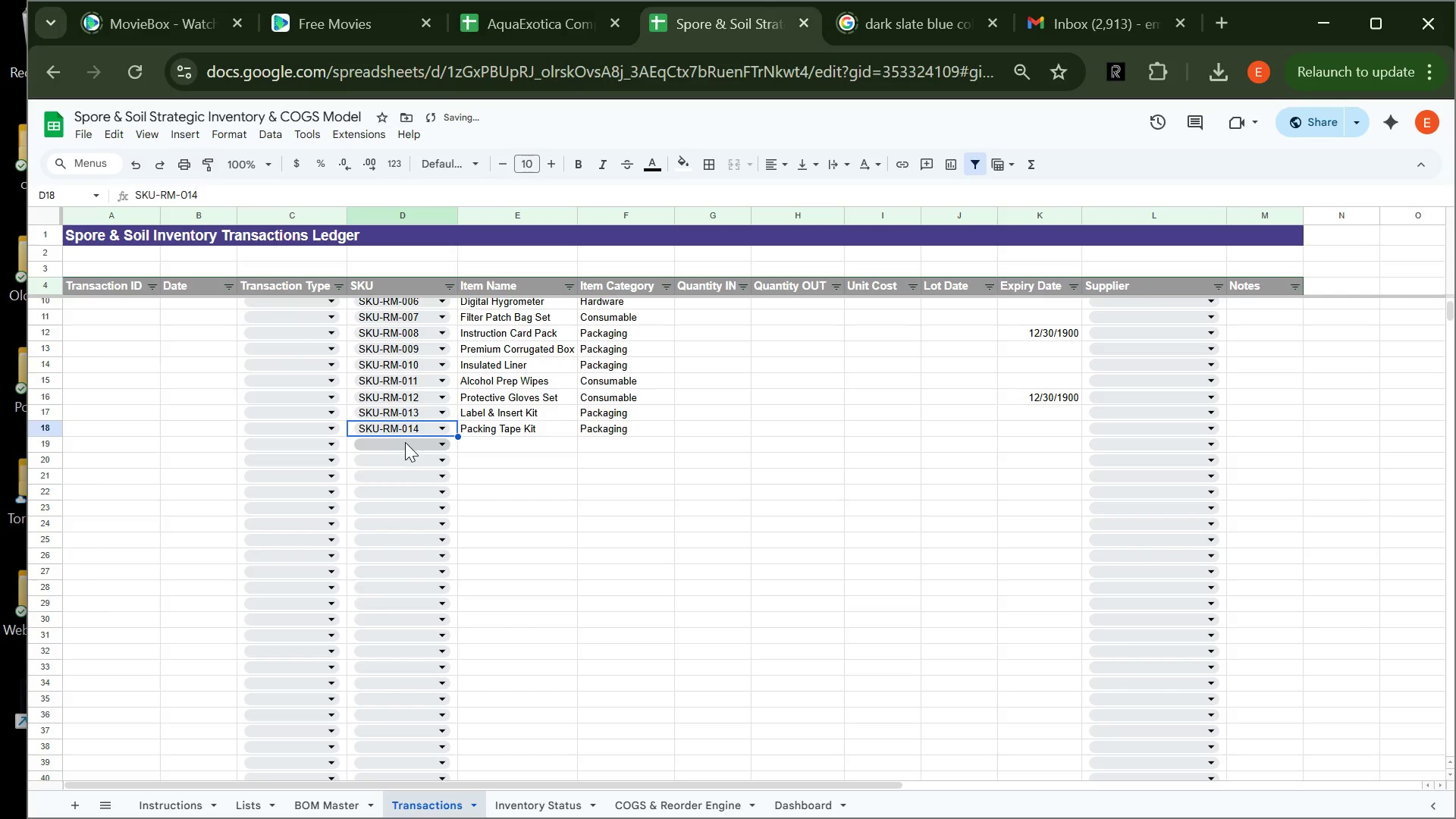 
left_click([405, 444])
 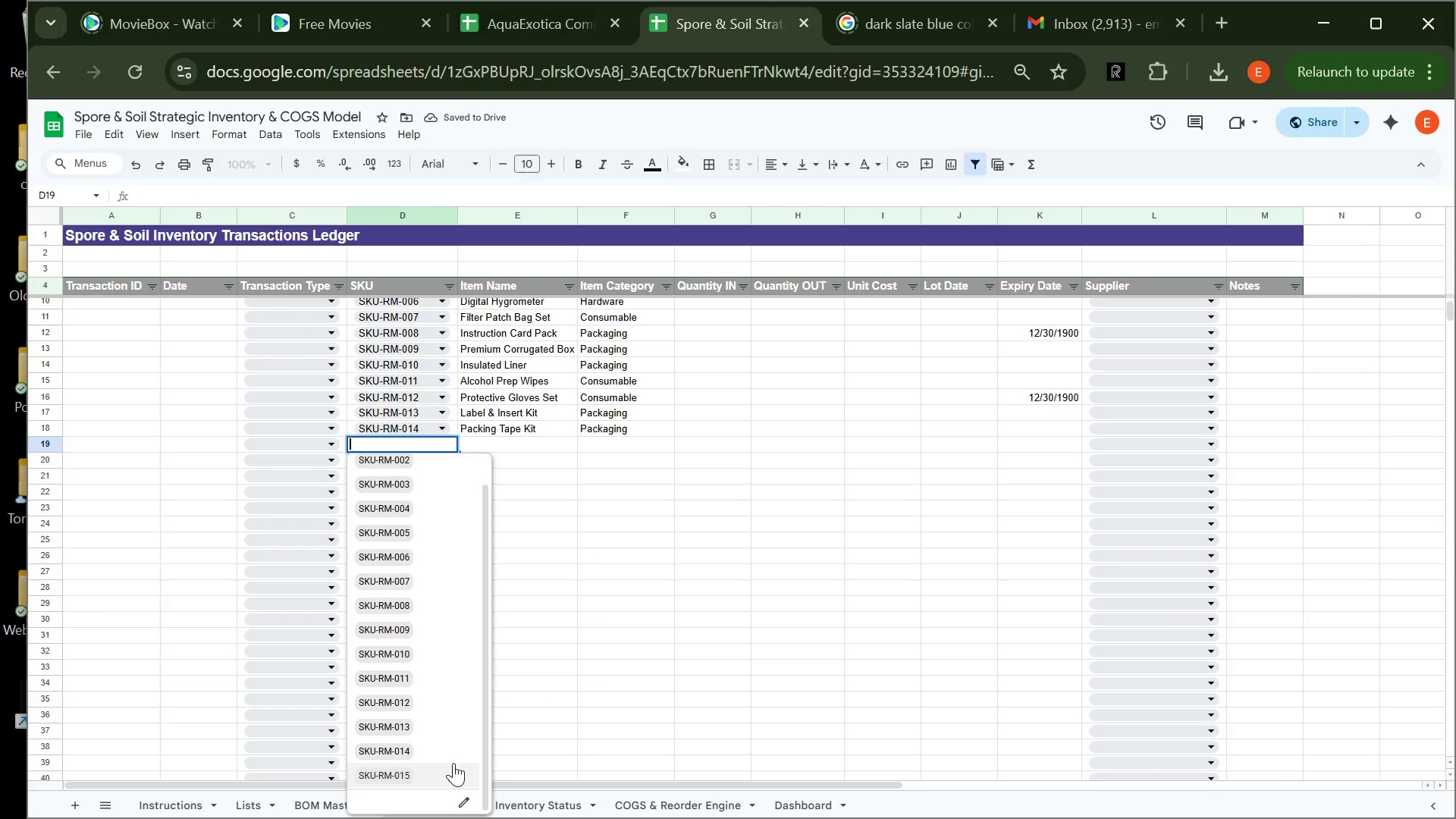 
left_click([445, 773])
 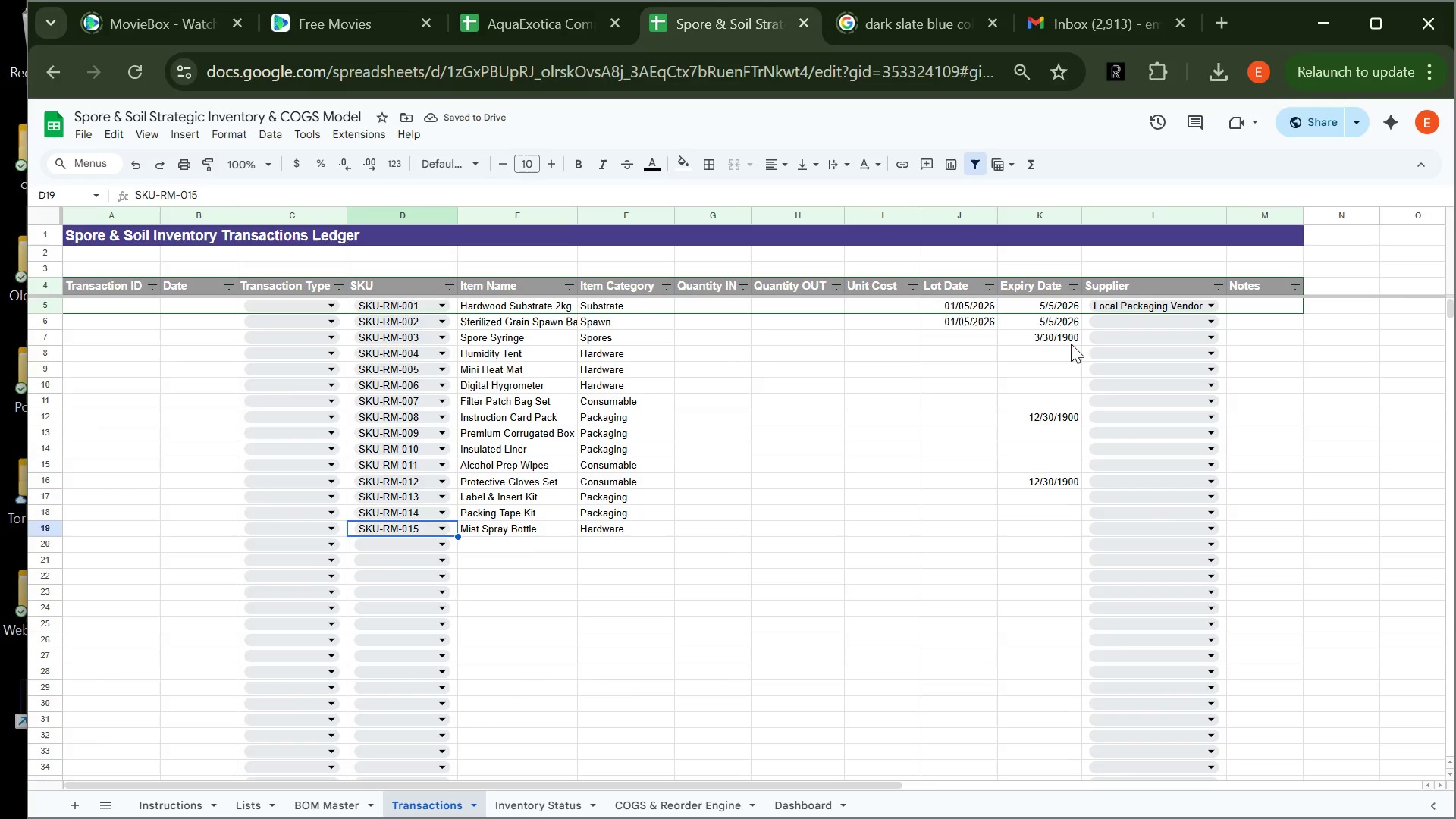 
left_click([1058, 350])
 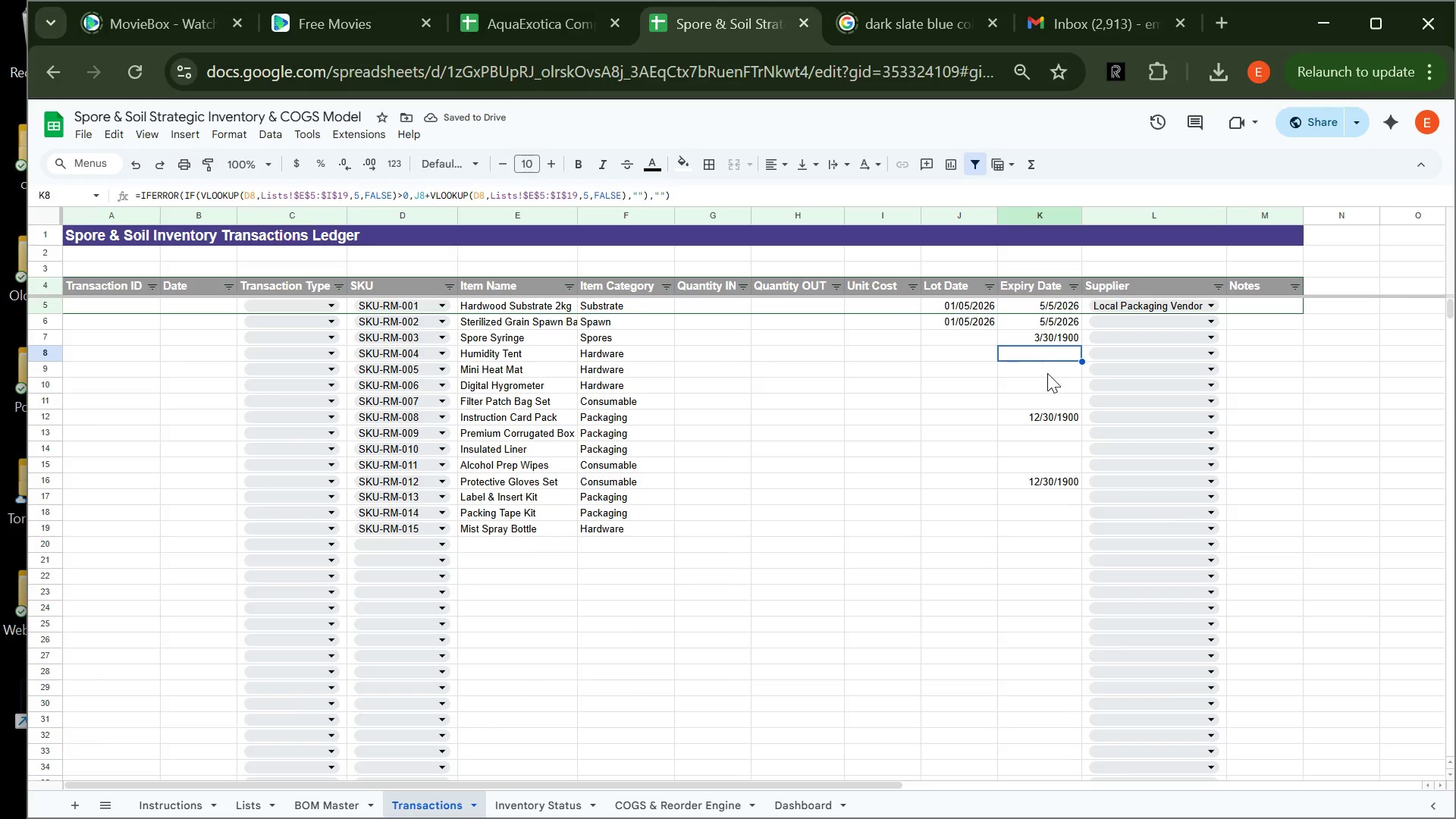 
left_click([1047, 373])
 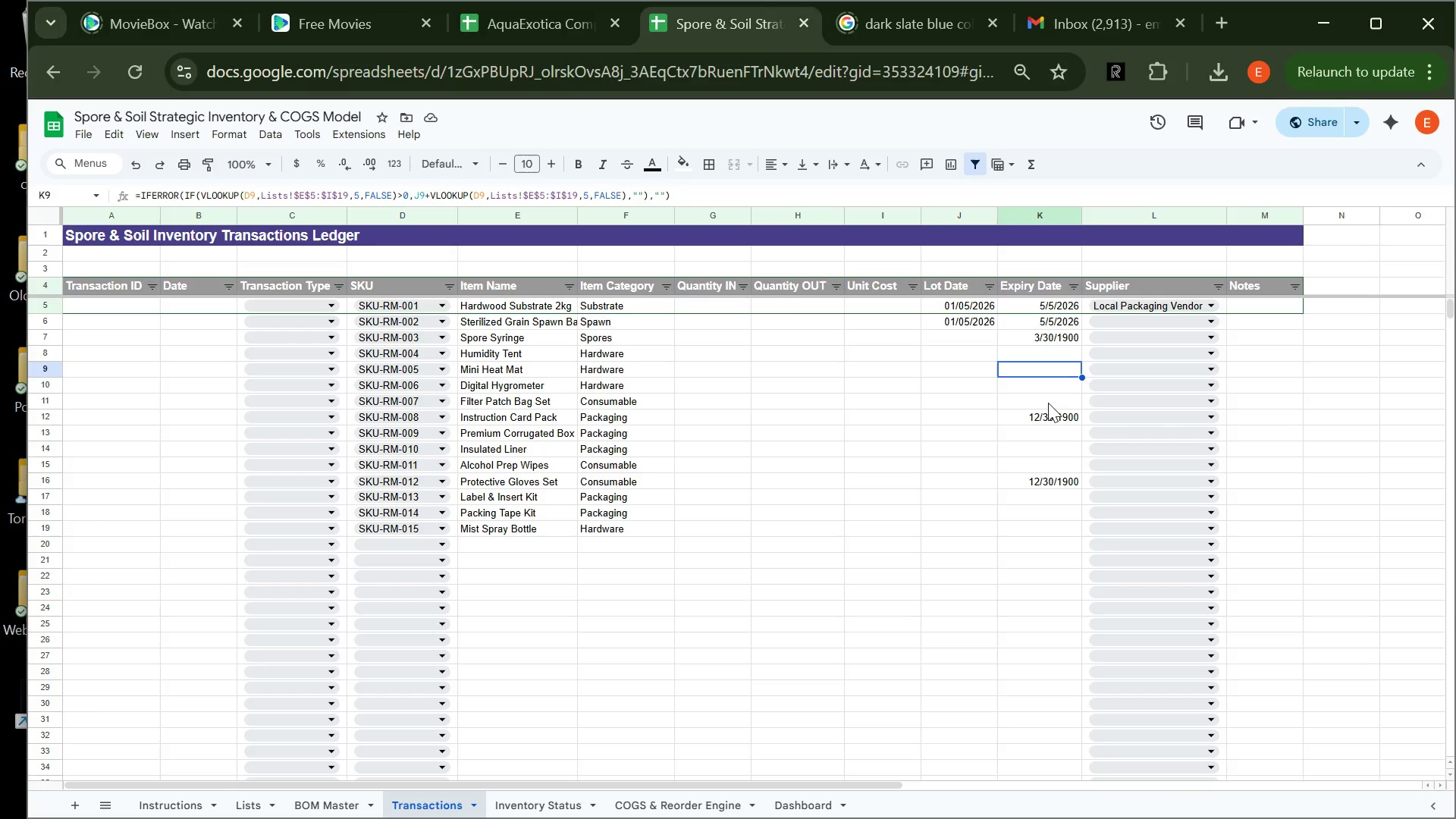 
left_click([1048, 403])
 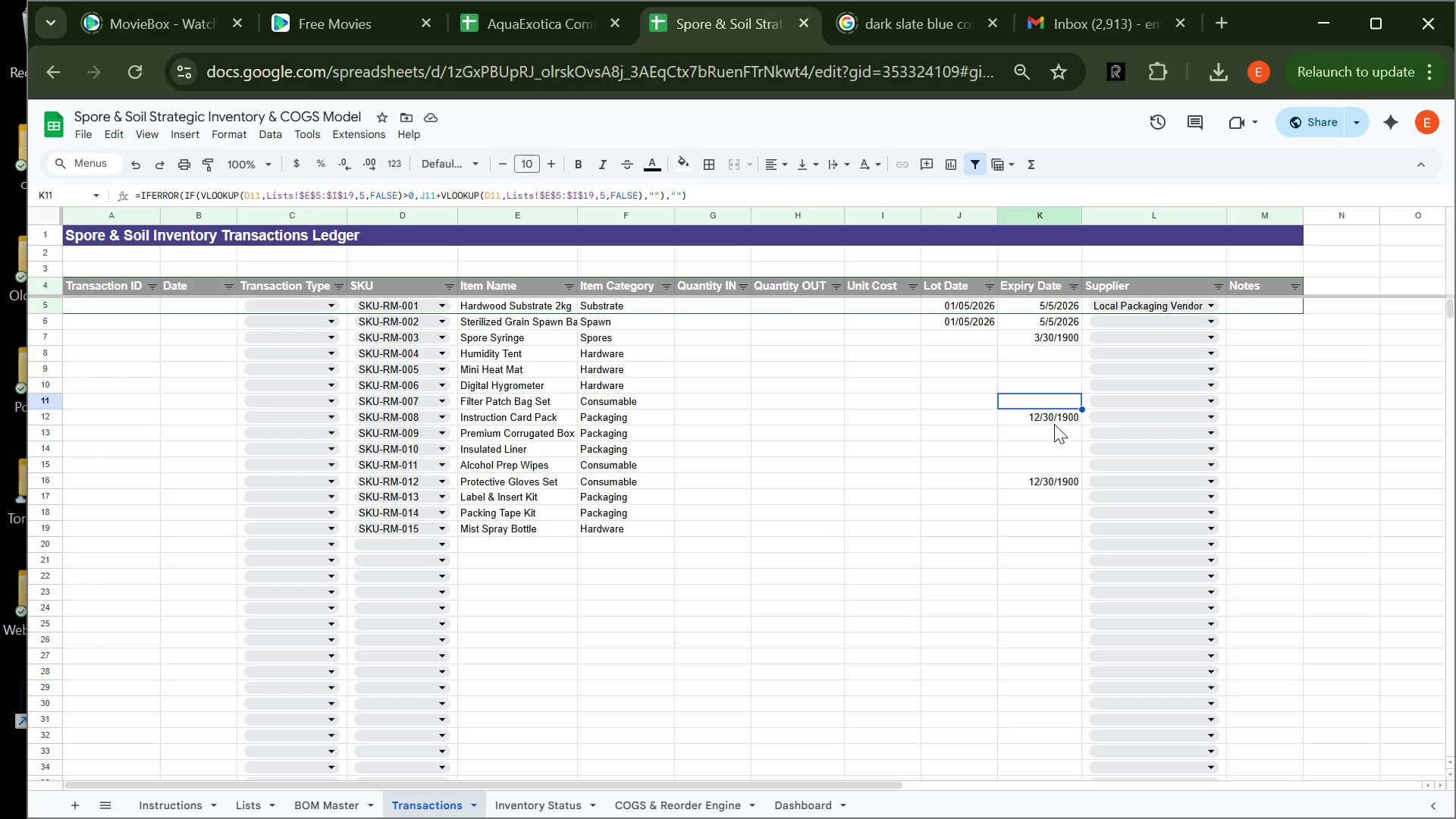 
left_click([1054, 424])
 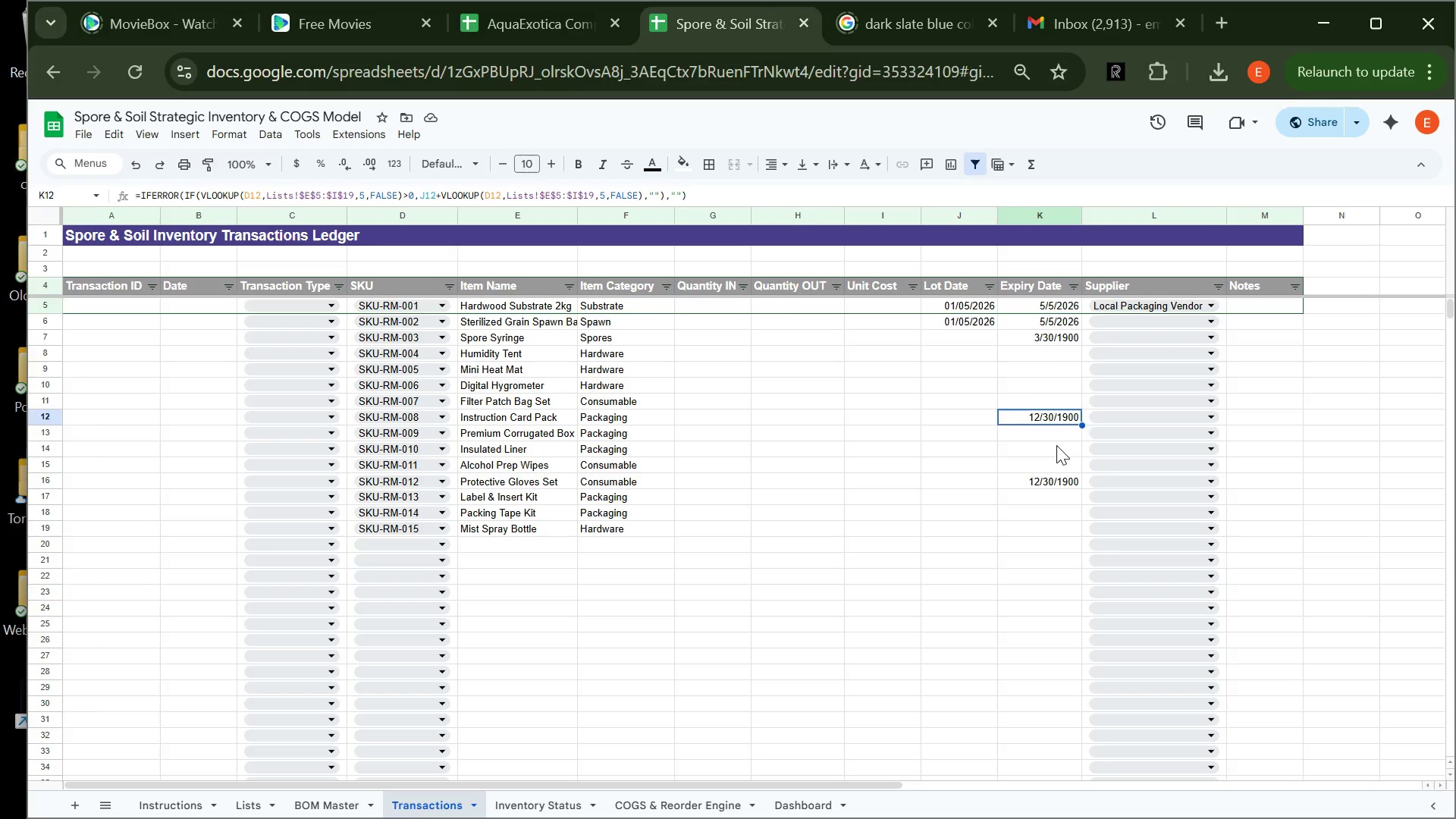 
left_click([1056, 445])
 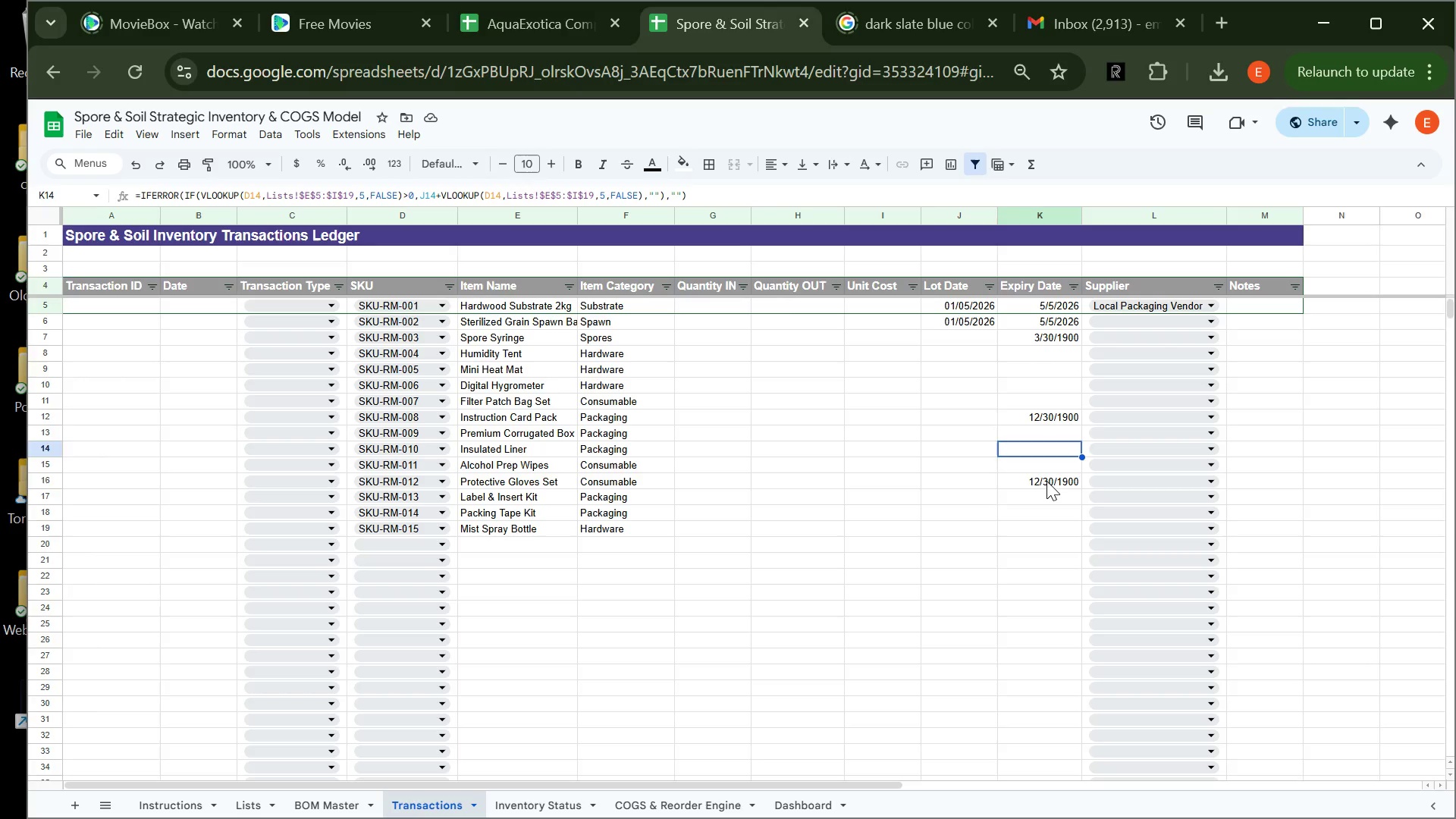 
left_click([1046, 481])
 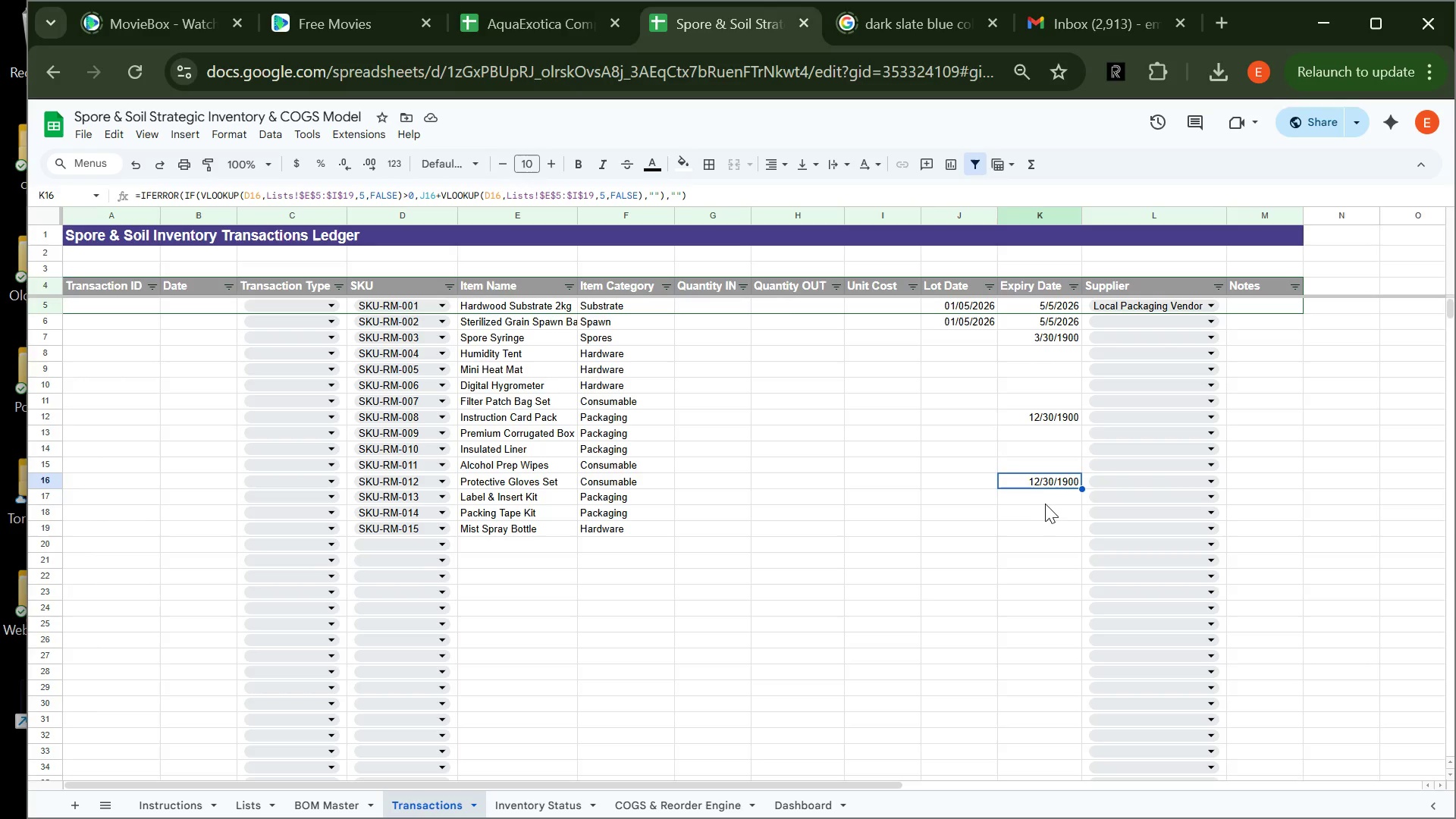 
left_click([1046, 504])
 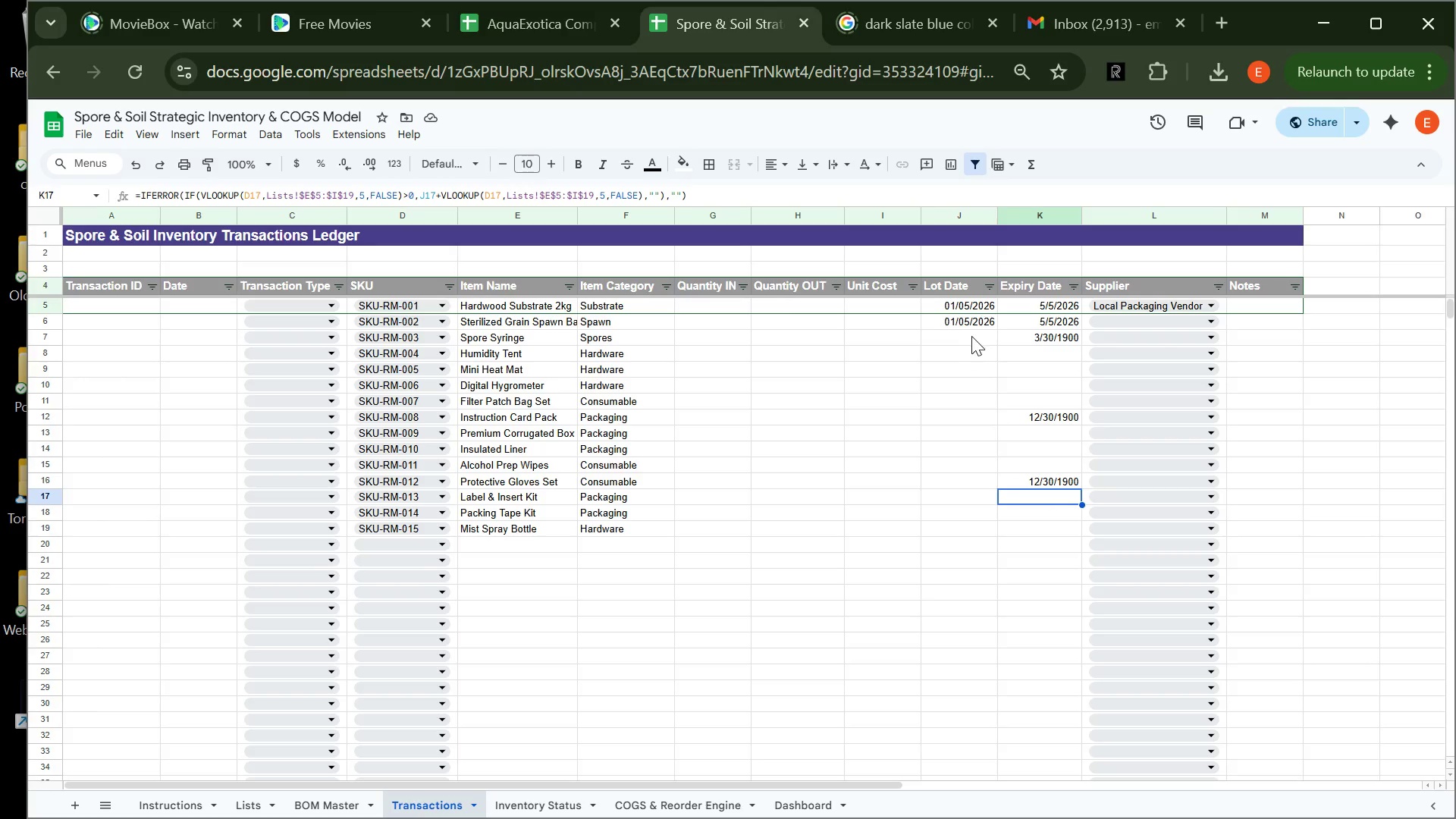 
left_click([964, 337])
 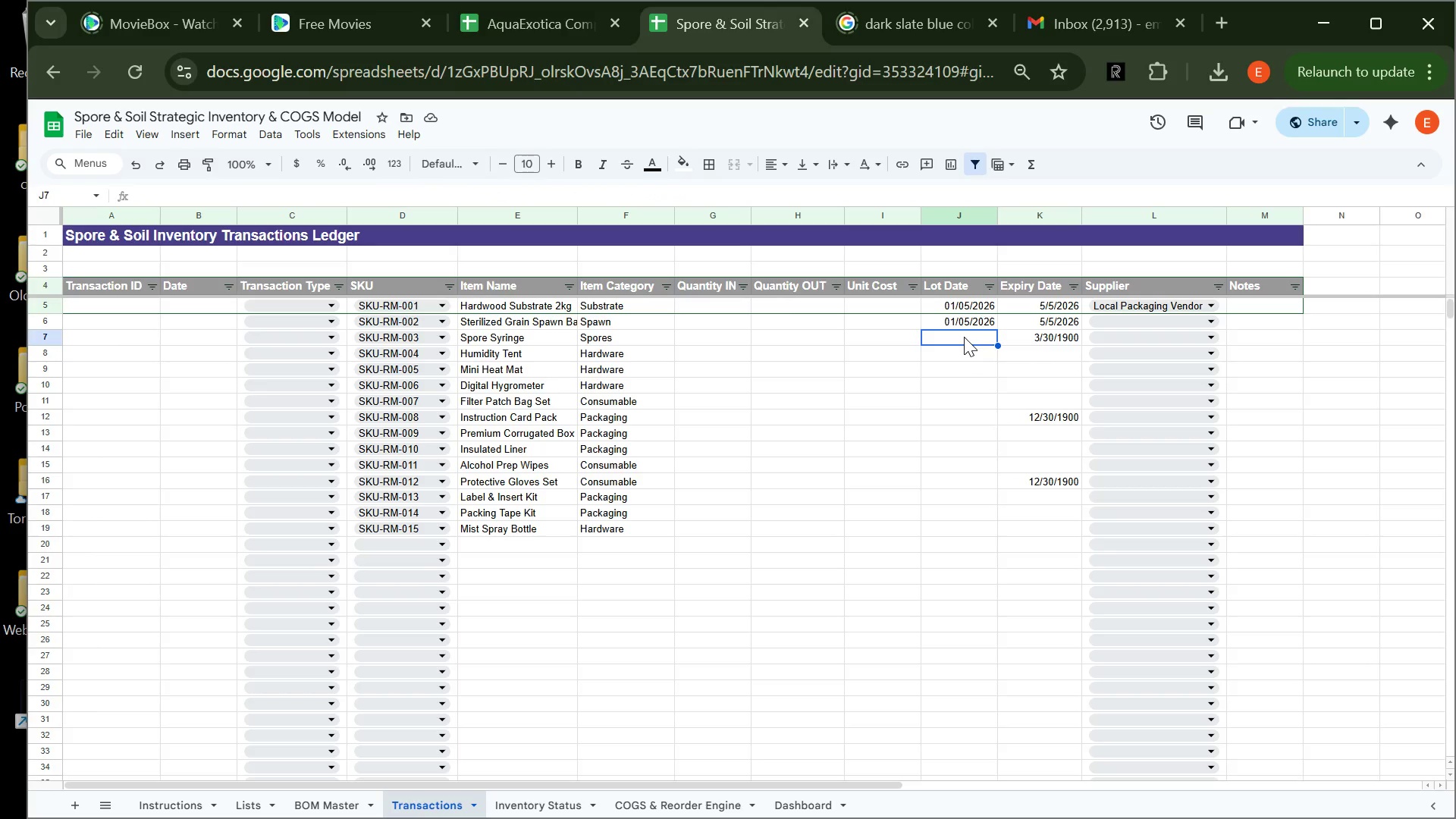 
wait(8.66)
 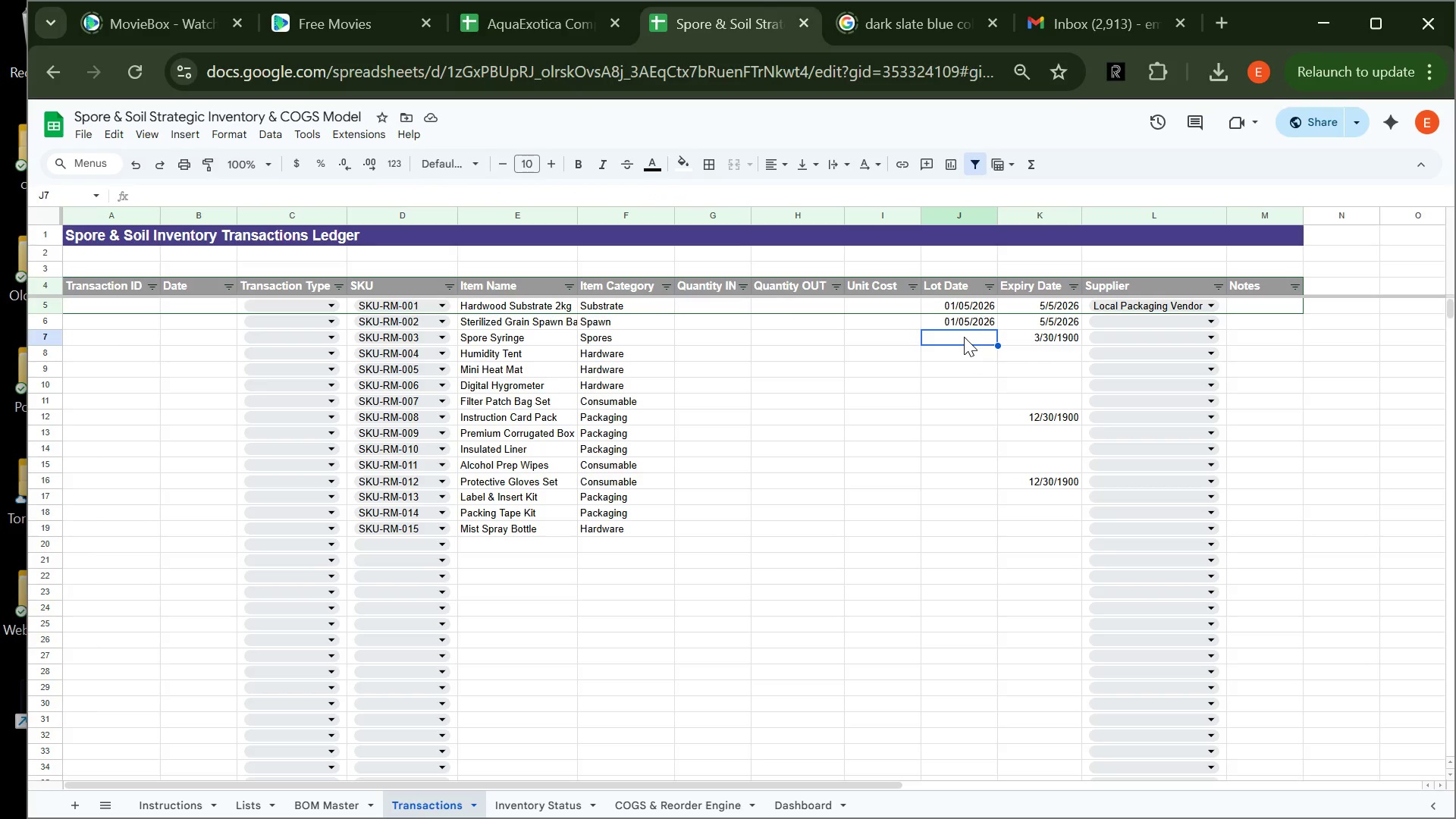 
type(01/)
 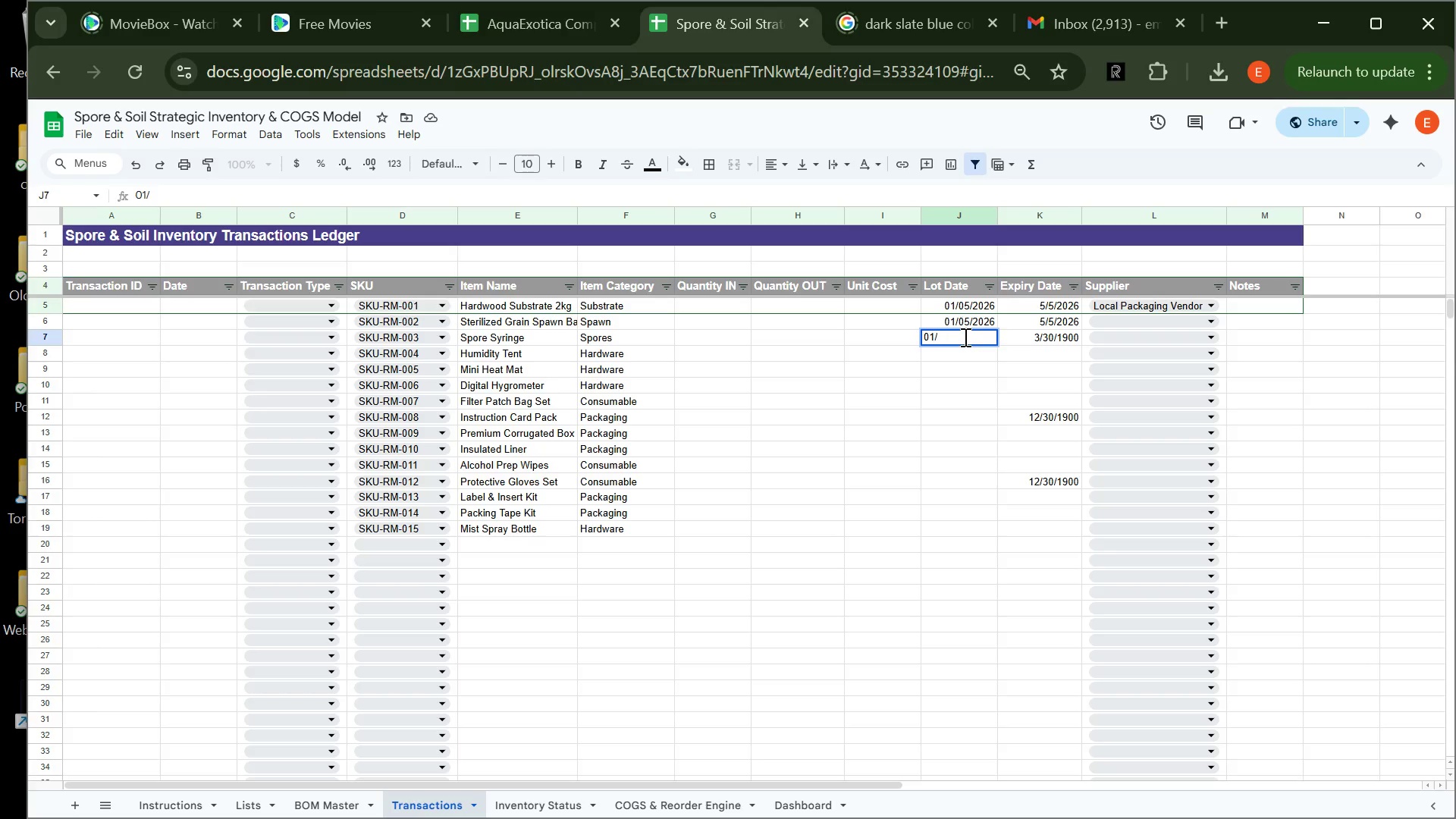 
type(08/2026)
 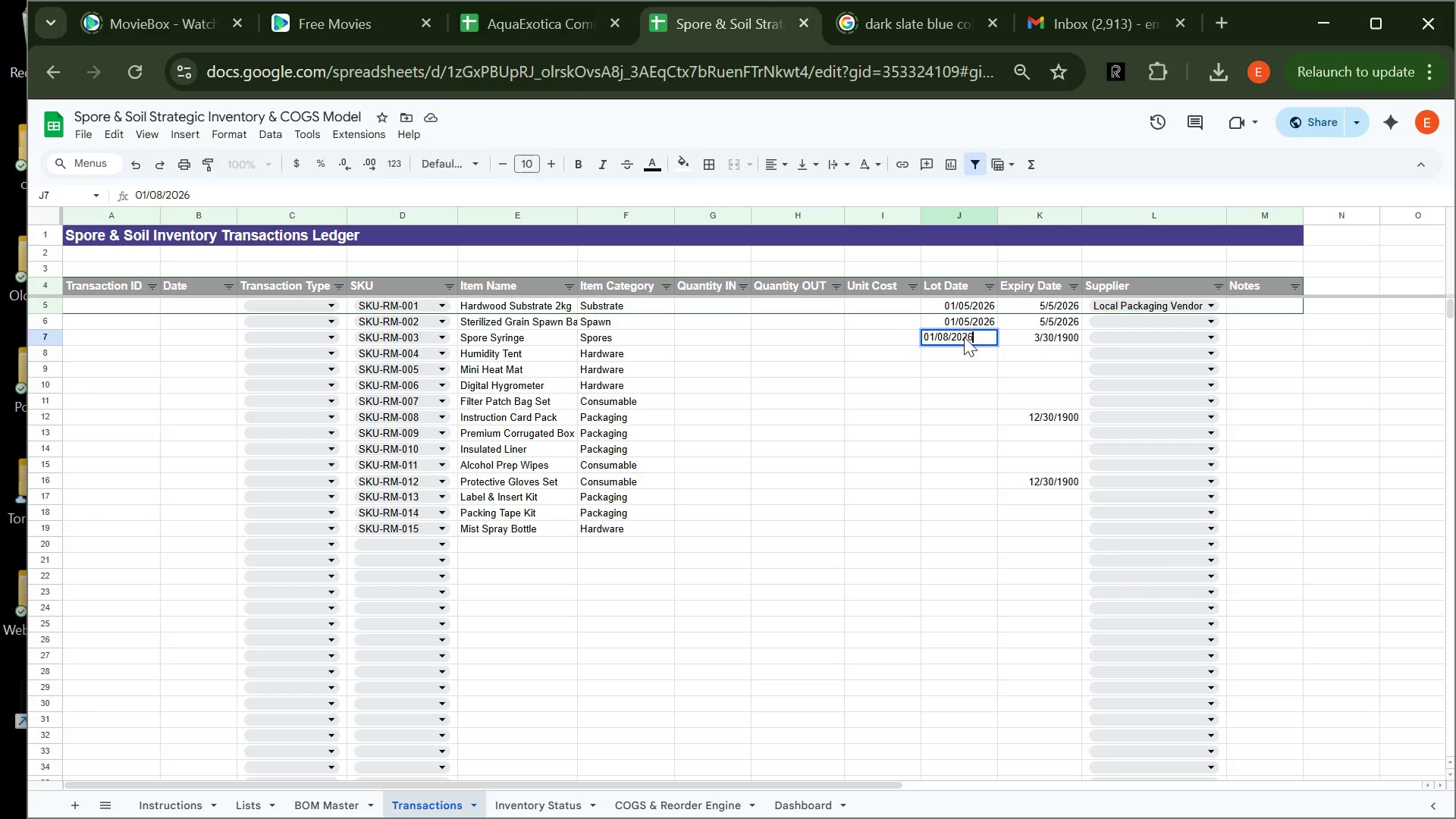 
key(Enter)
 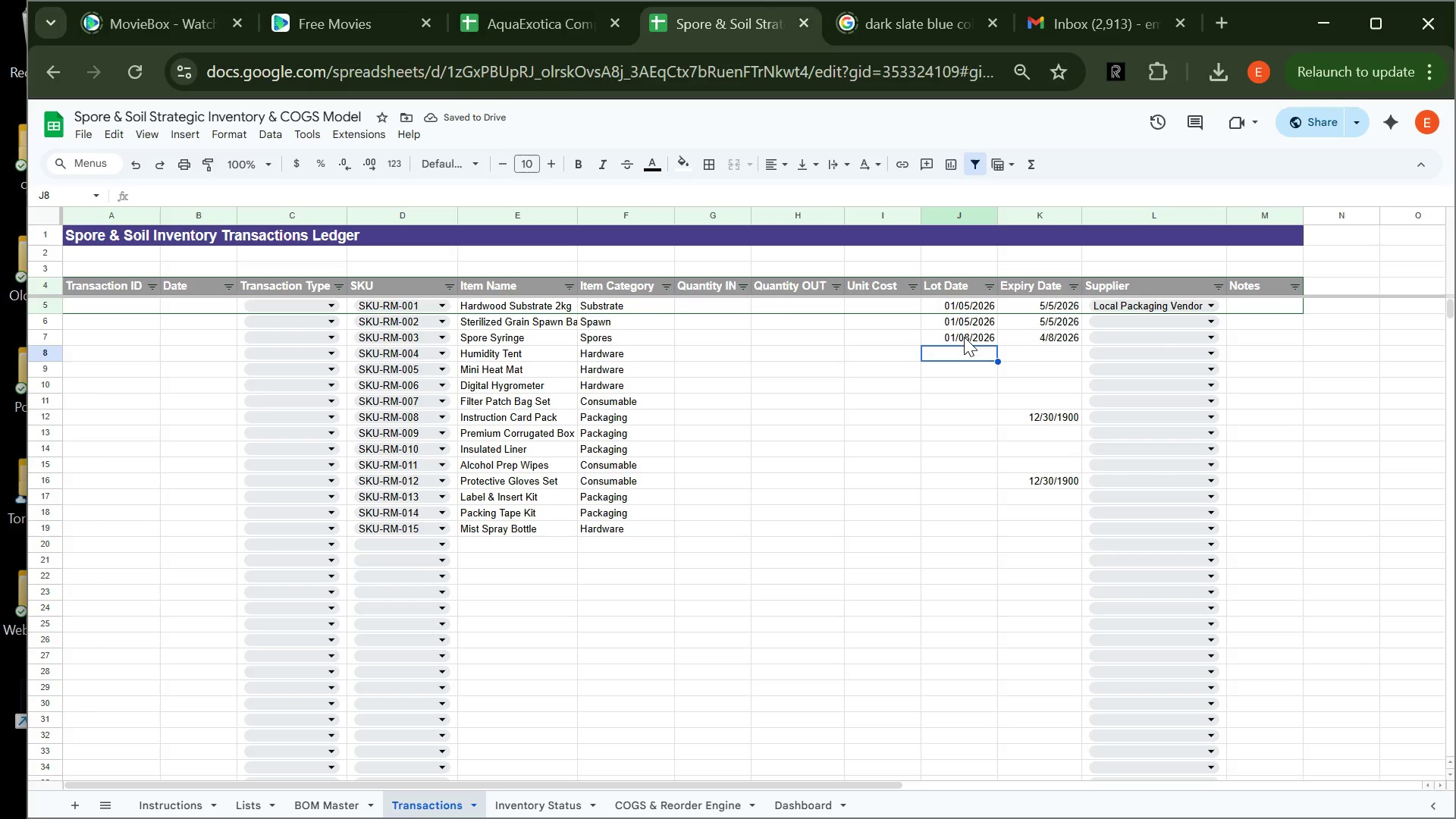 
type(01/)
 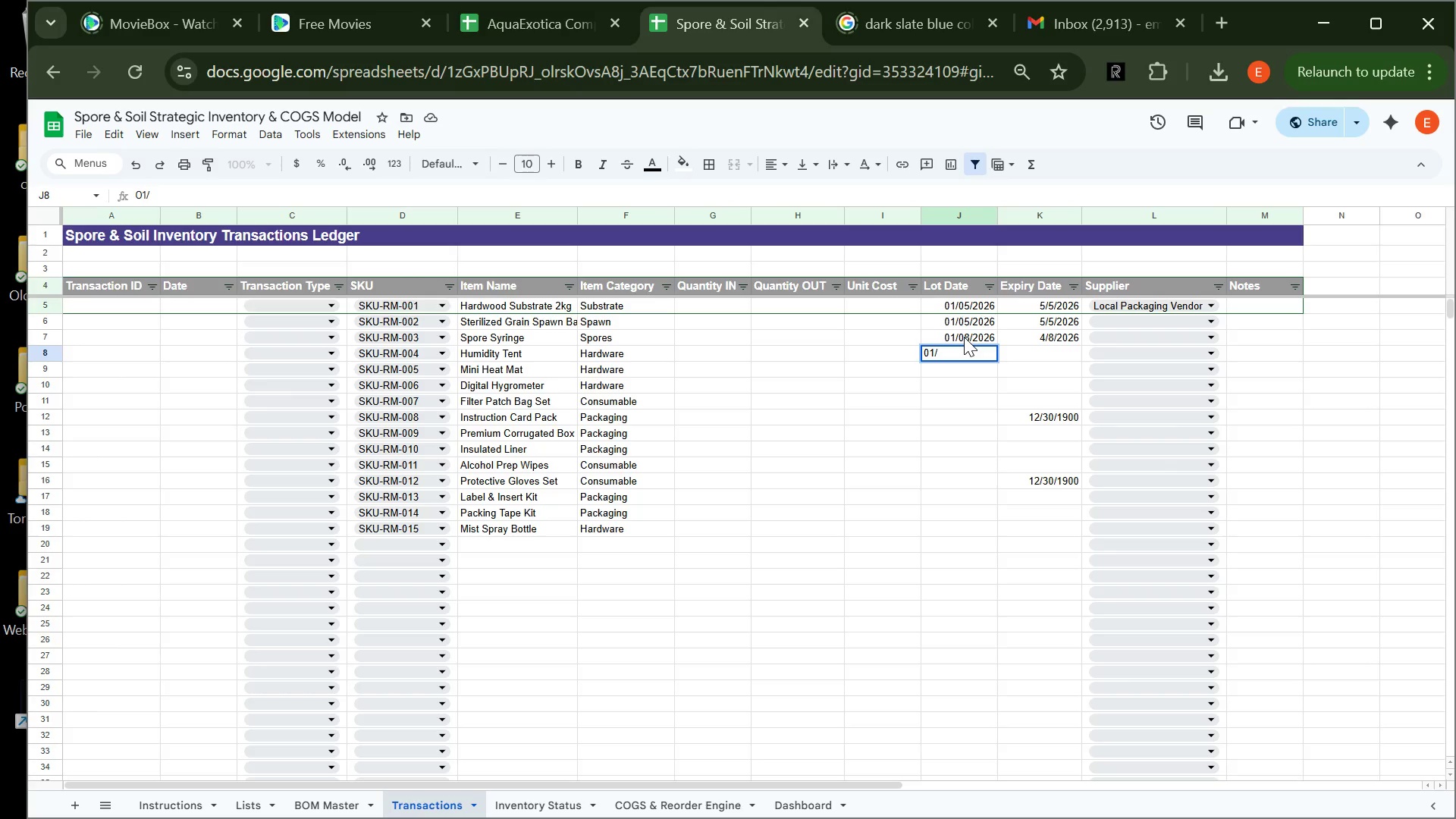 
wait(6.52)
 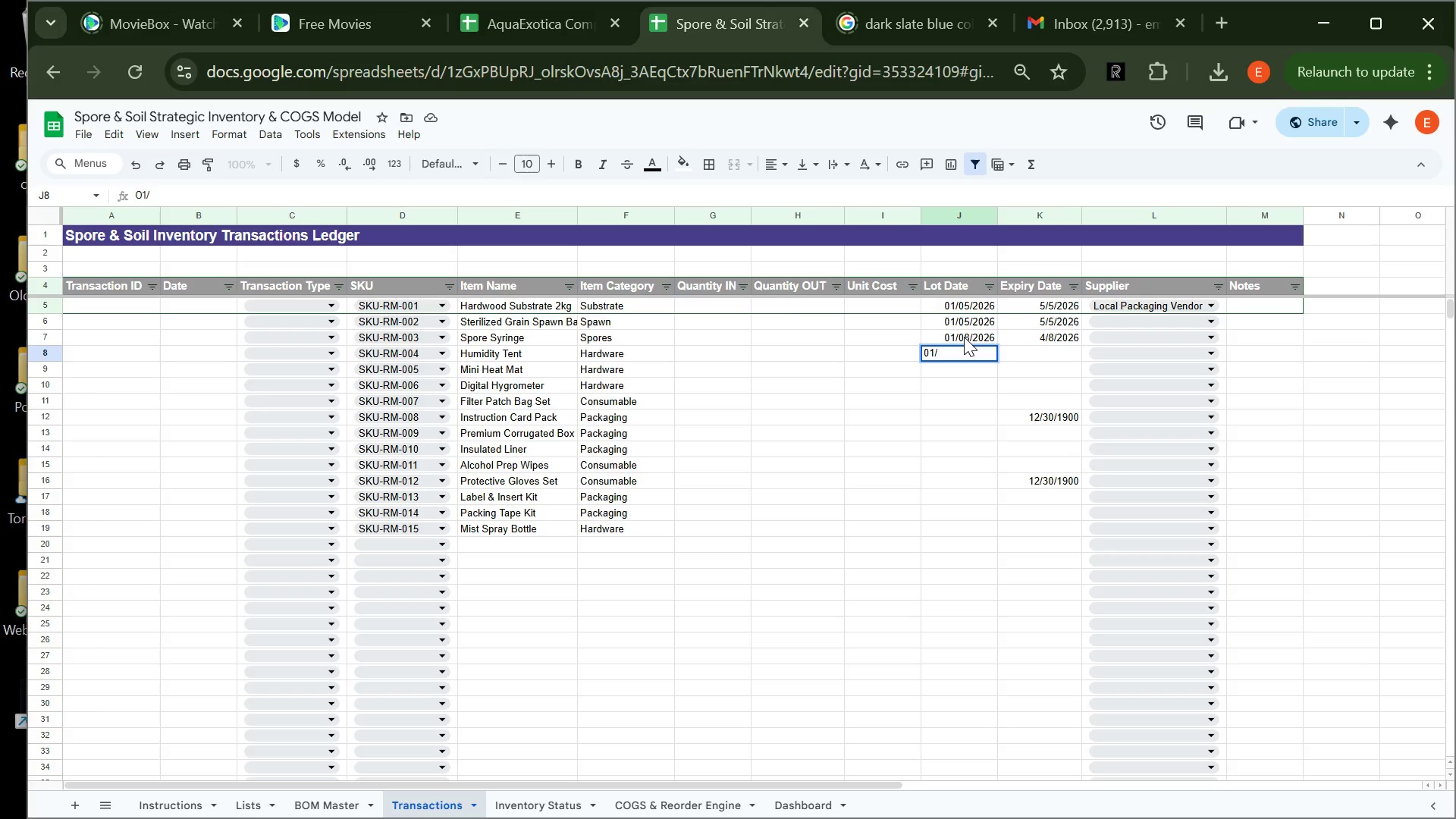 
type(09/2026)
 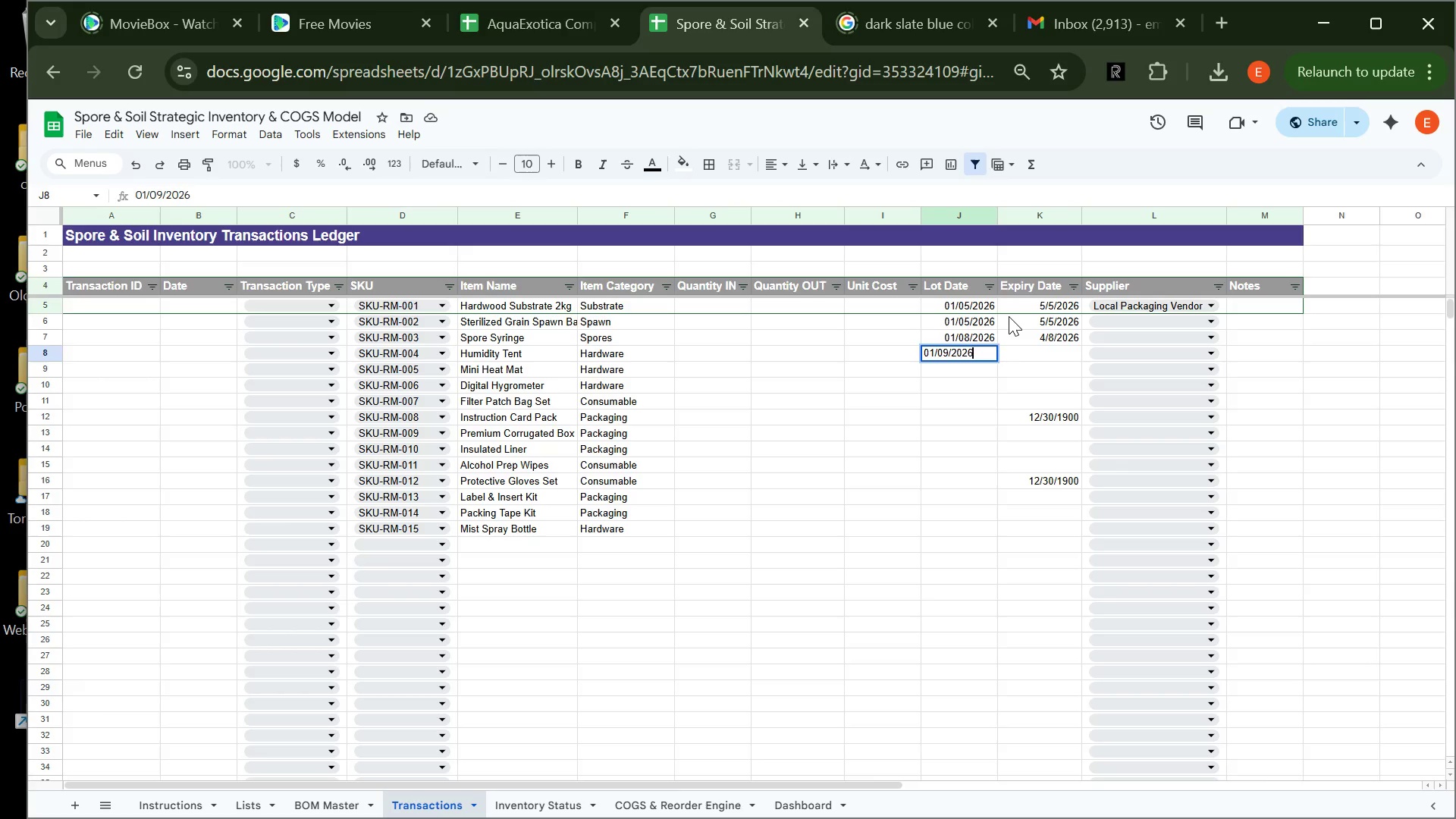 
key(Enter)
 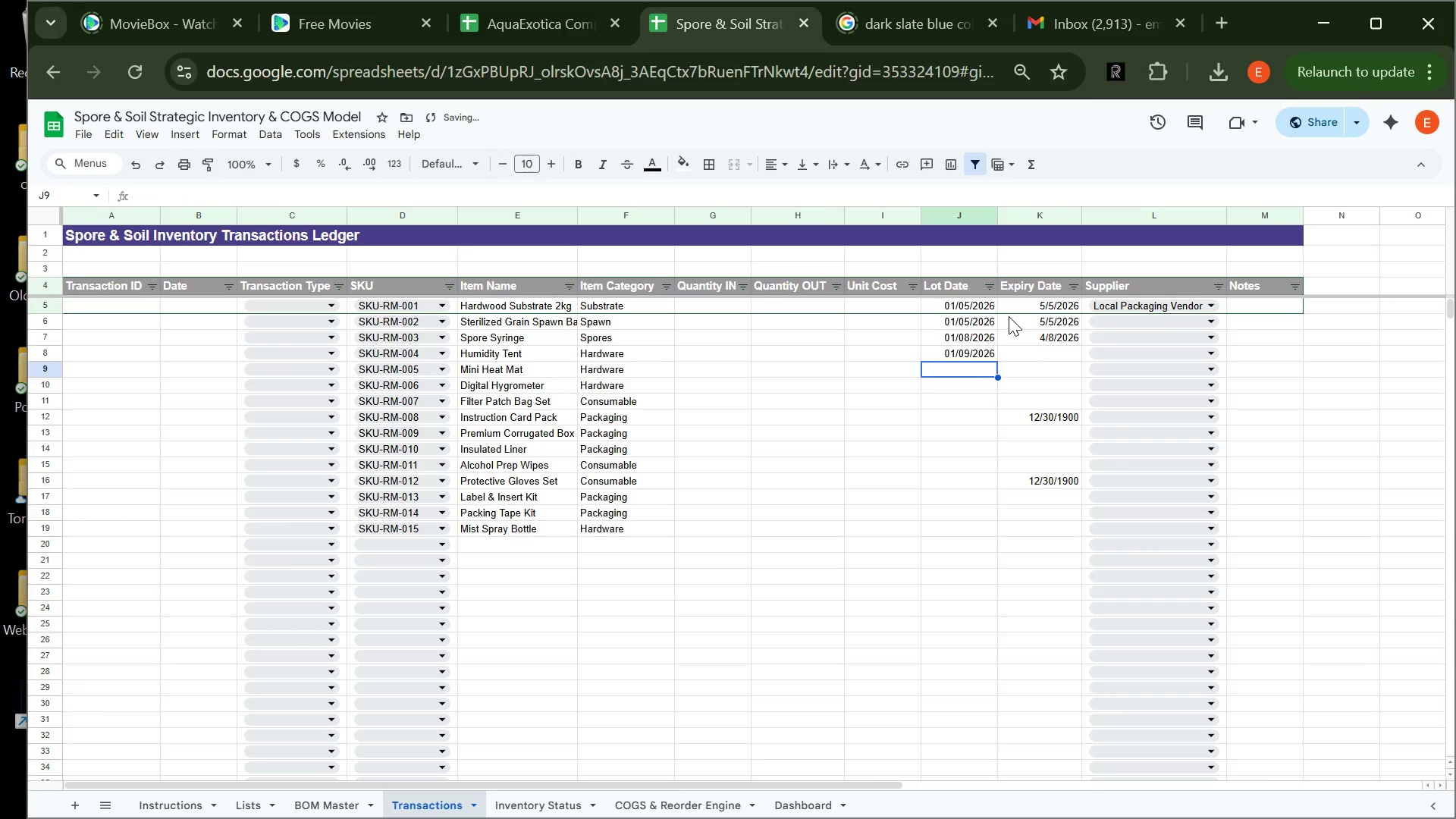 
type(01/10/2026)
 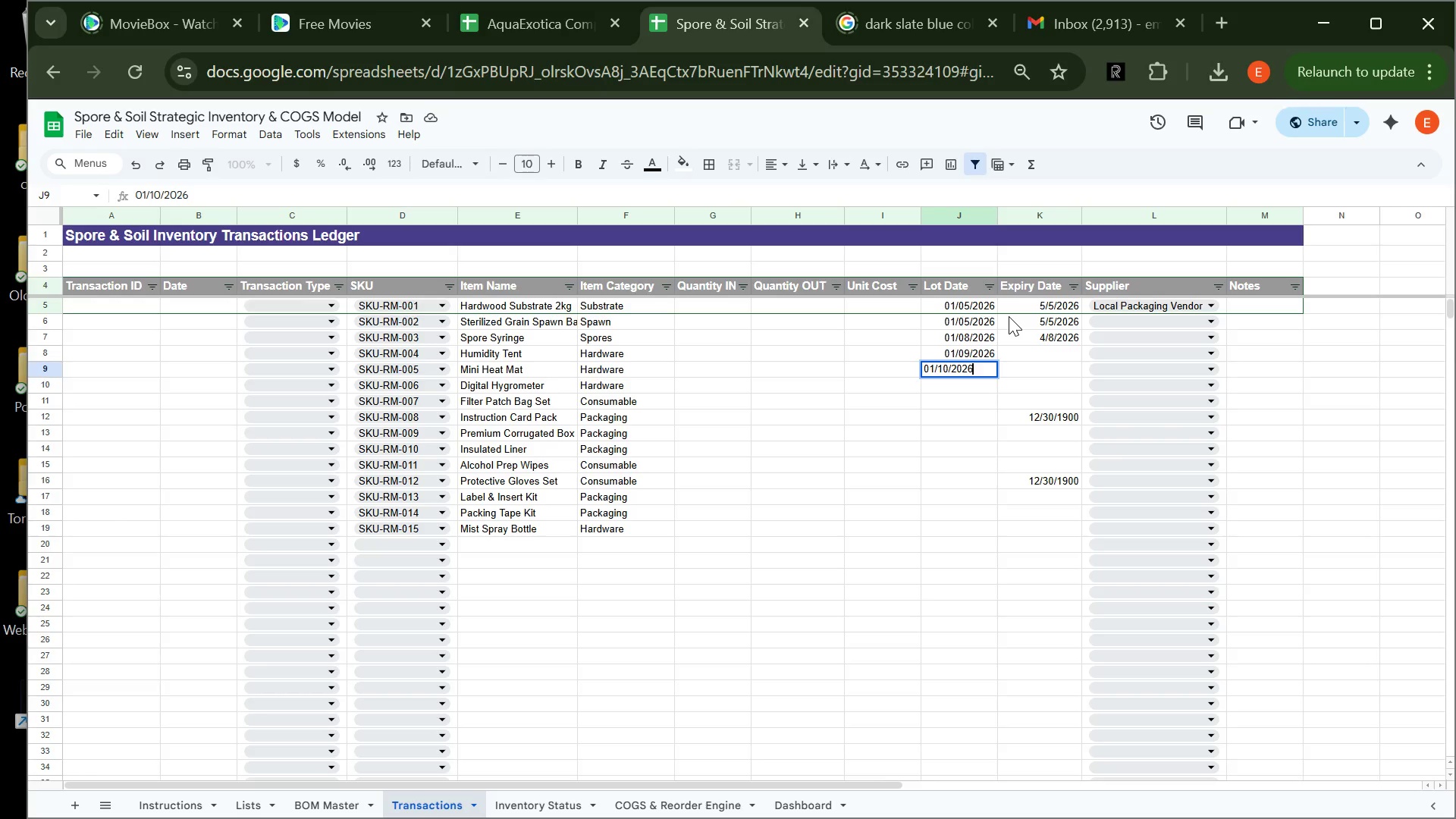 
key(Enter)
 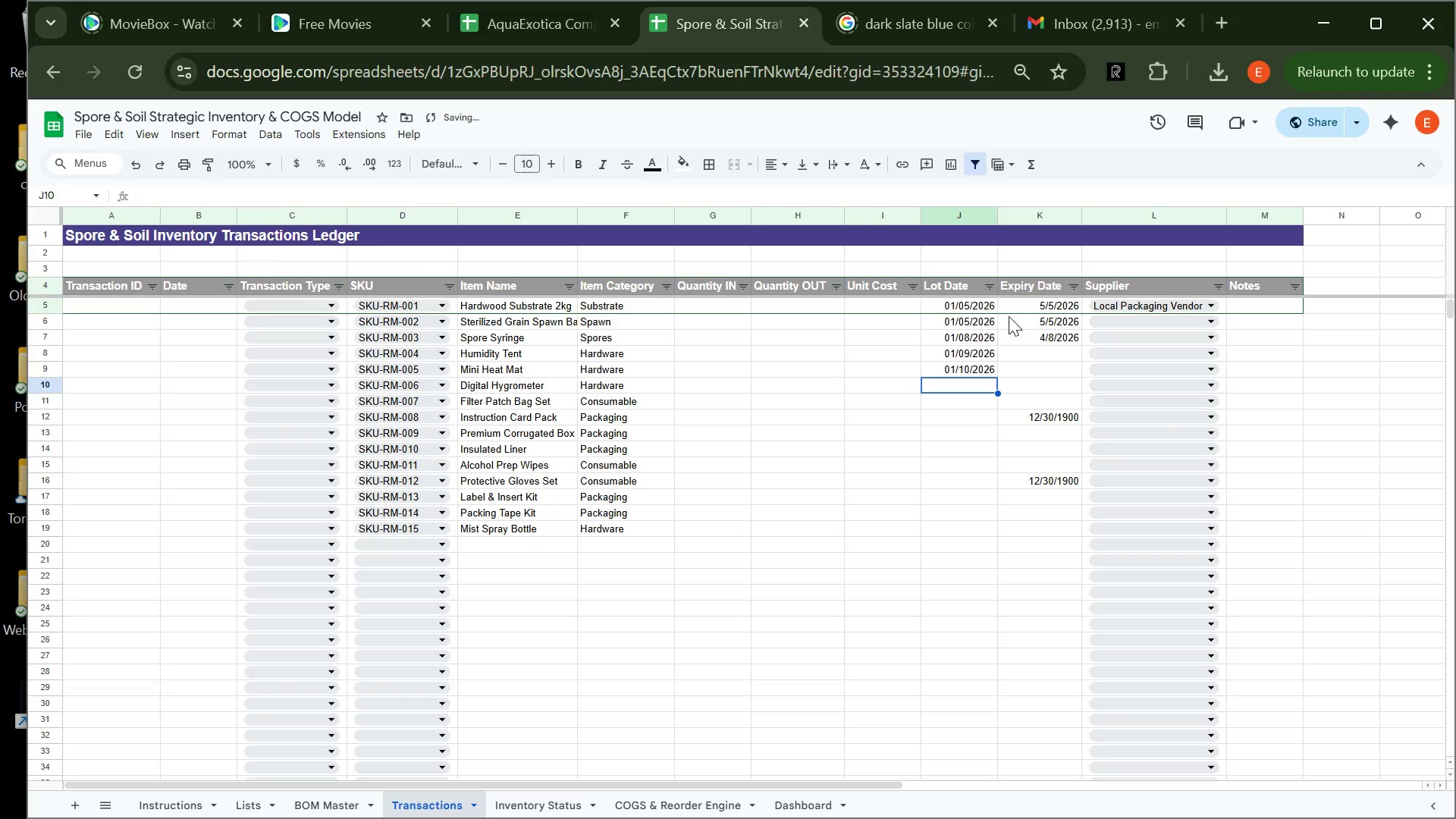 
type(01/110)
key(Backspace)
type(/2026)
 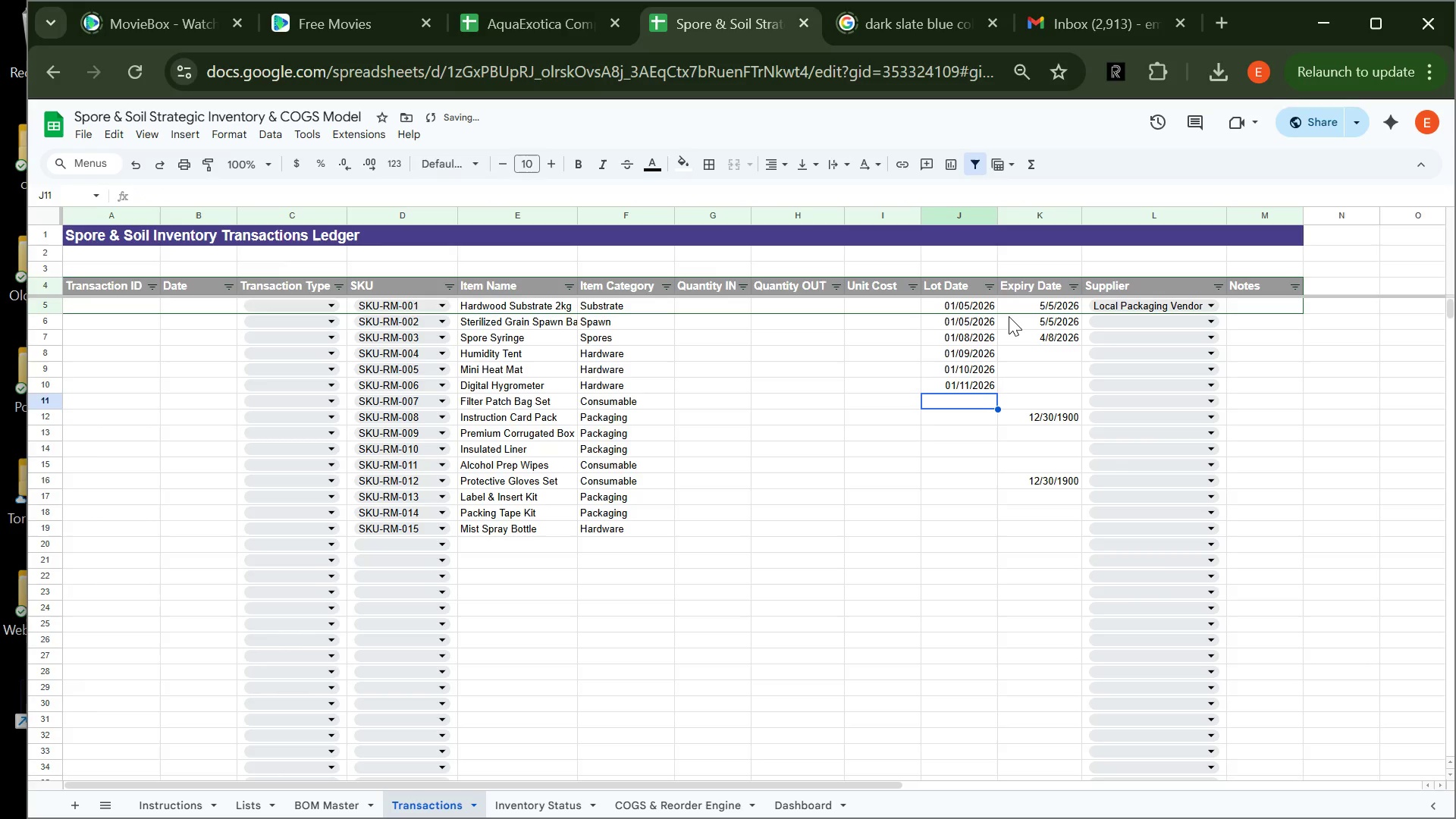 
key(Enter)
 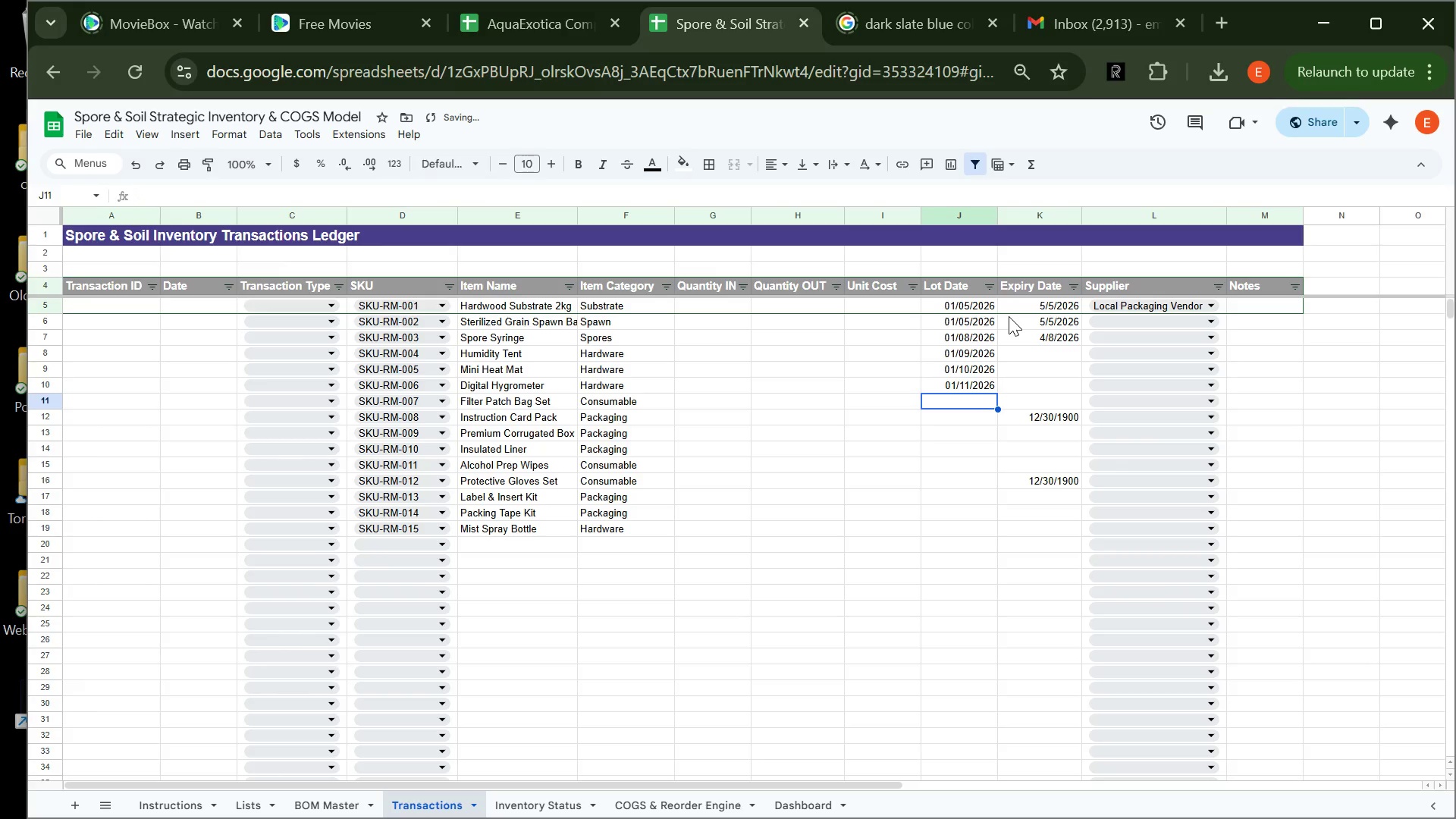 
type(01/12)
key(Backspace)
type(3/2026)
 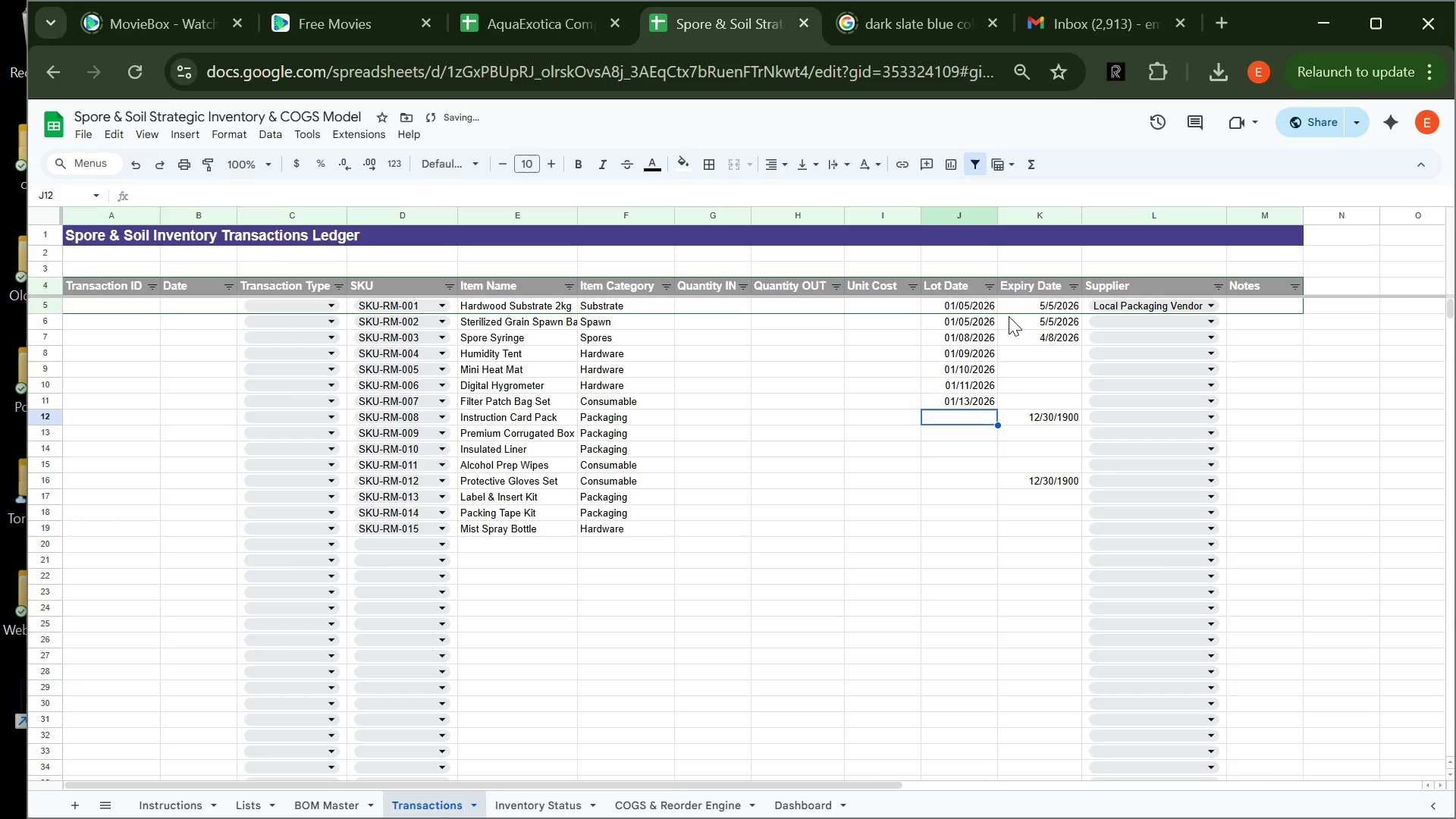 
key(Enter)
 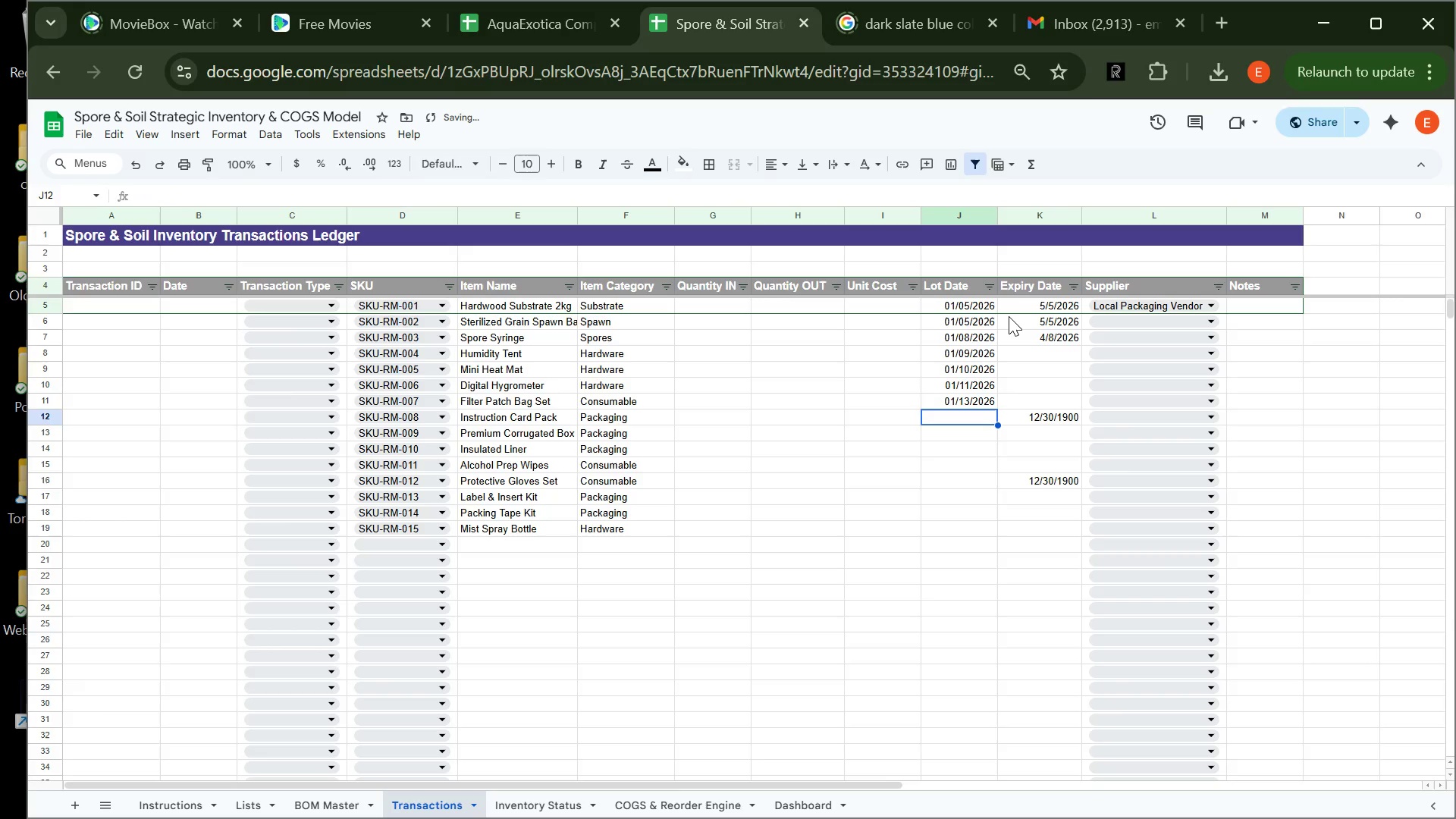 
type(01/14/2026)
 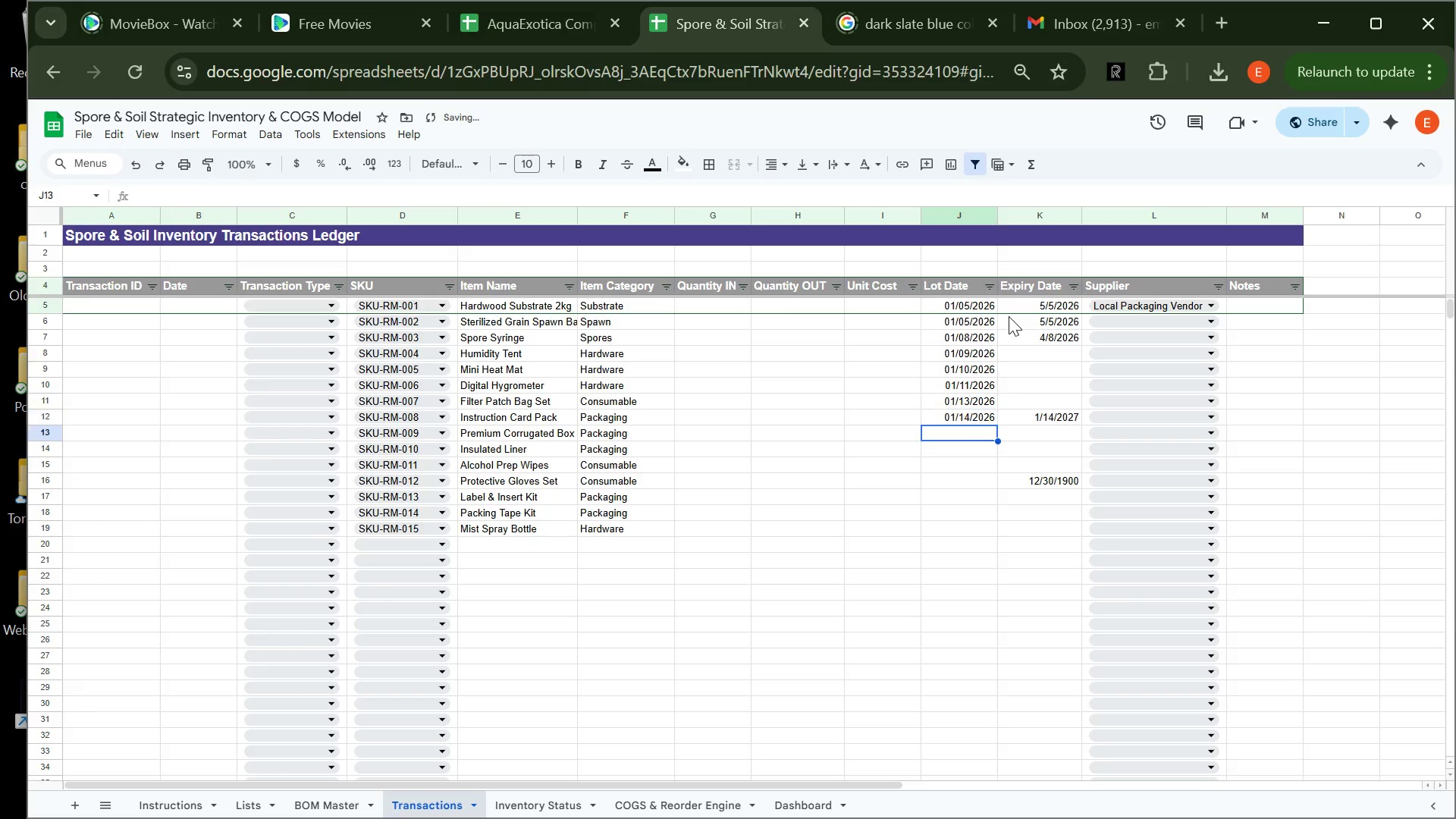 
key(Enter)
 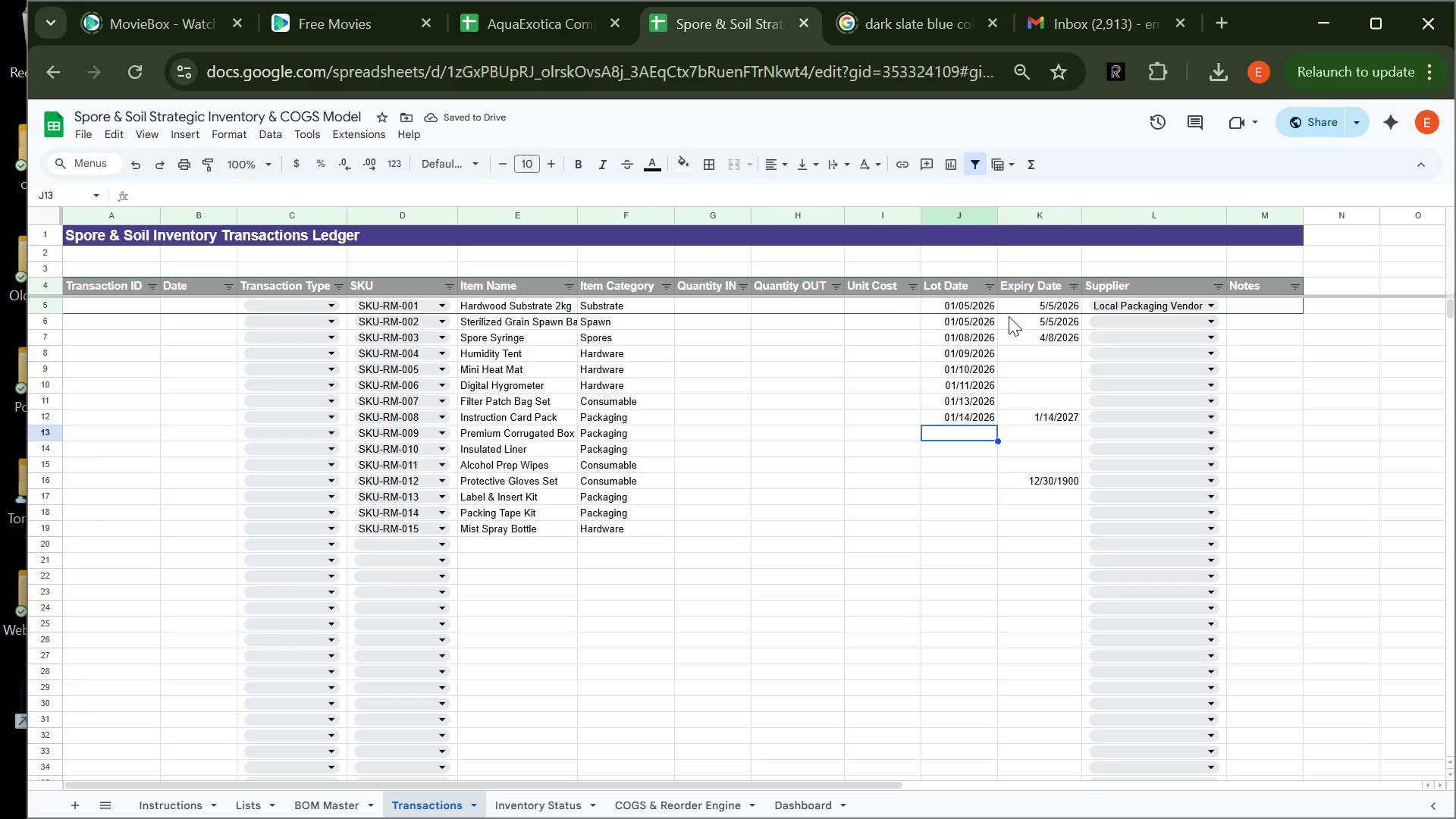 
wait(6.56)
 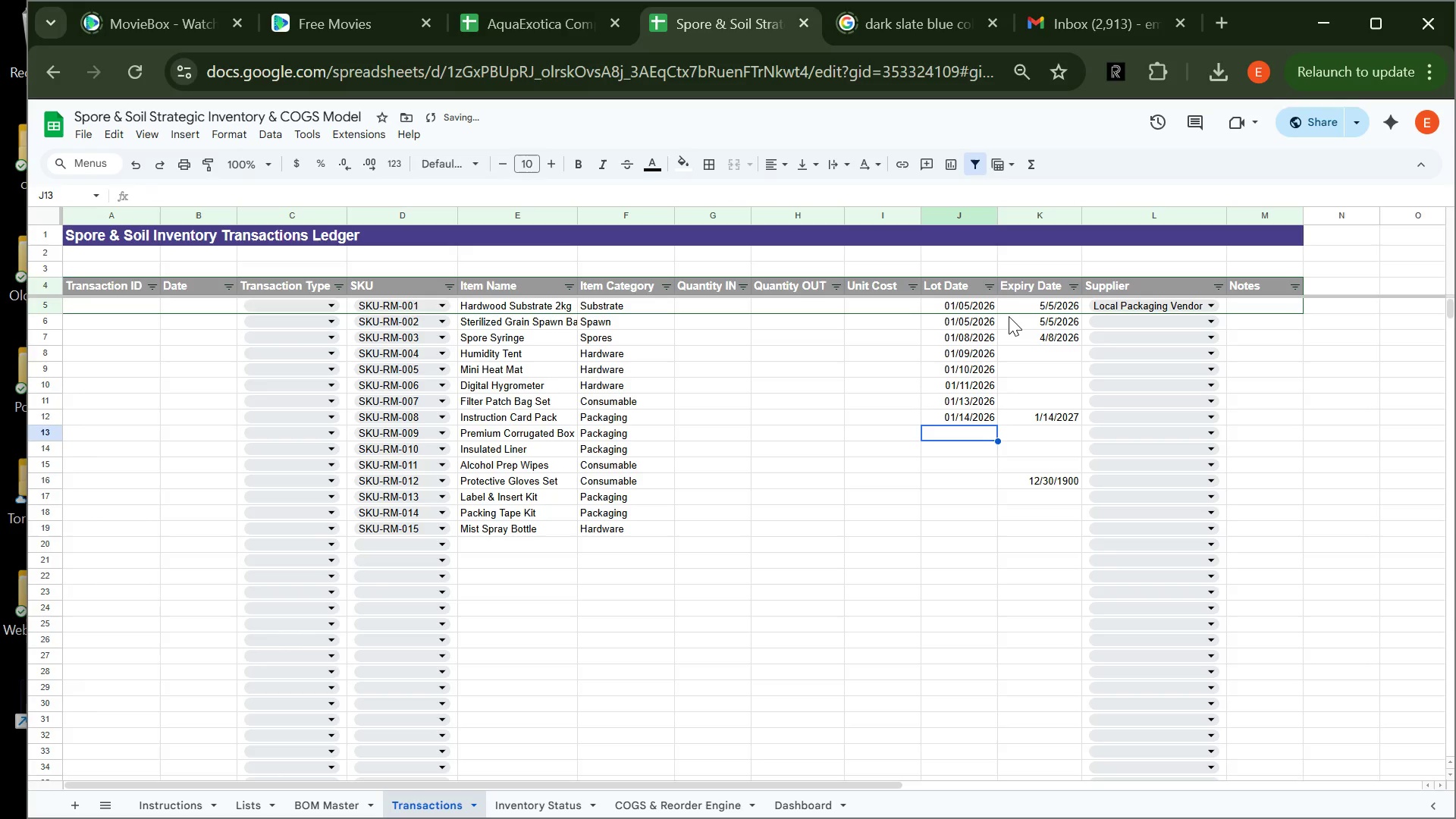 
type(01/15/2026)
 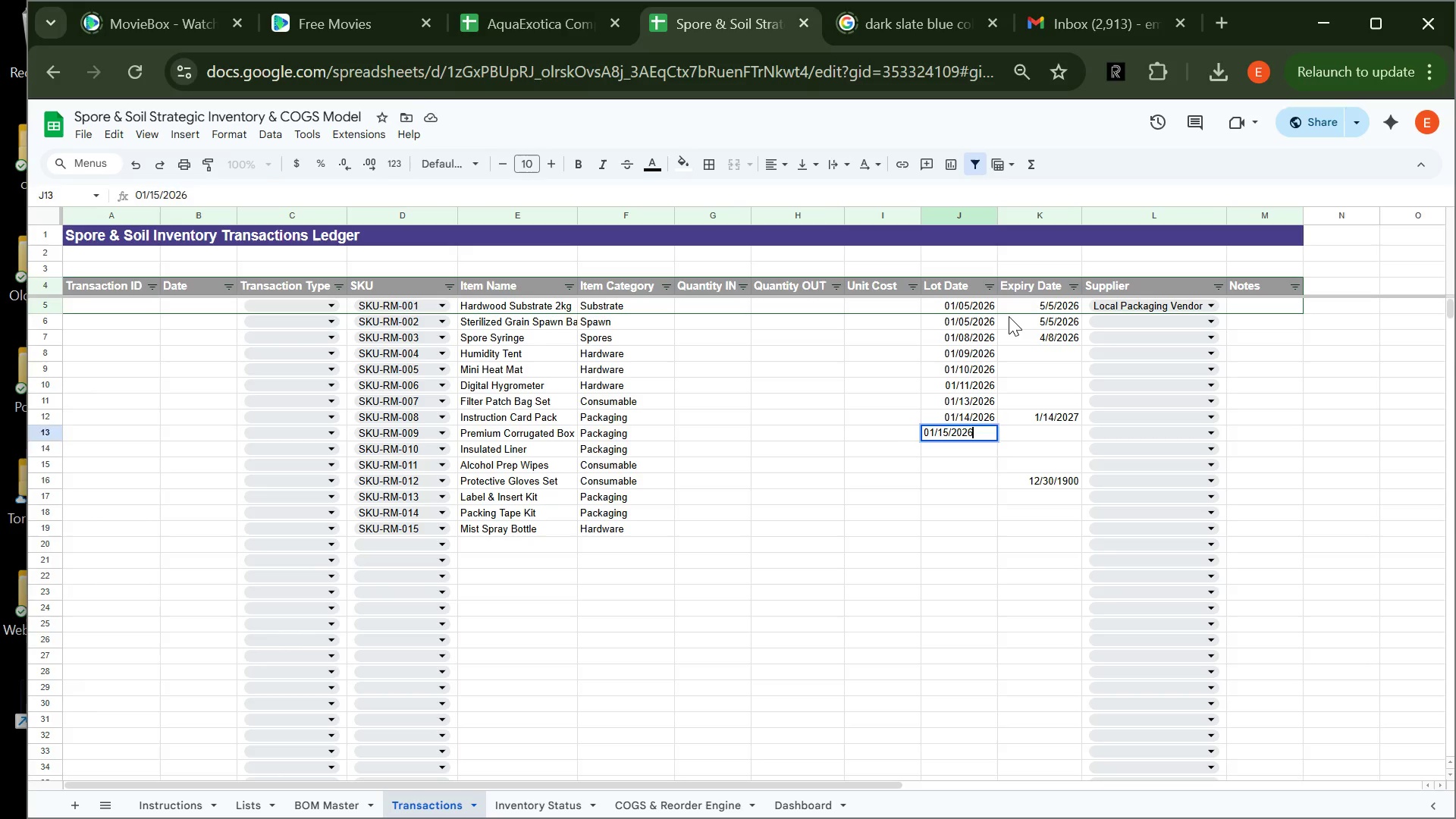 
key(Enter)
 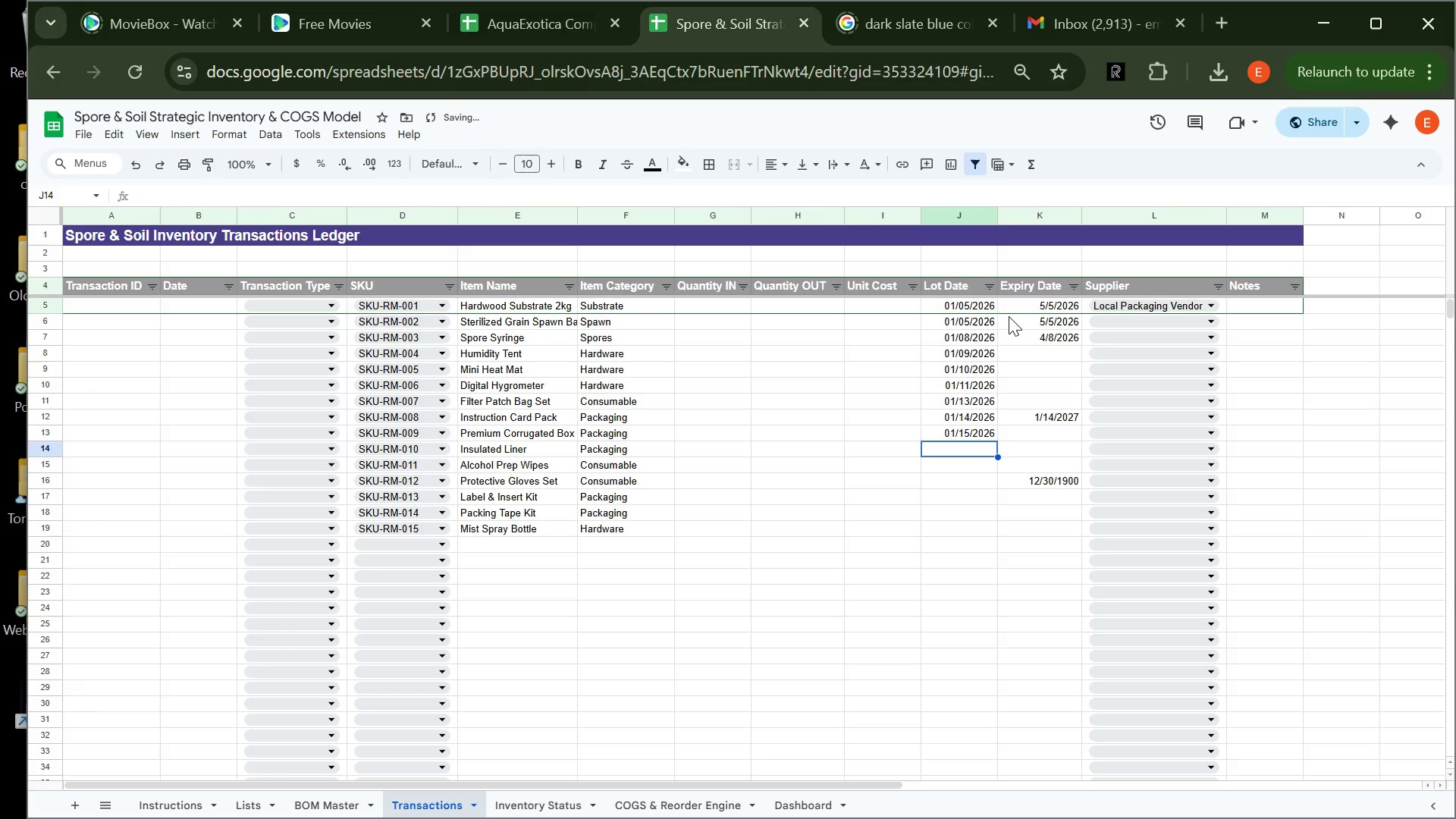 
type(01/)
 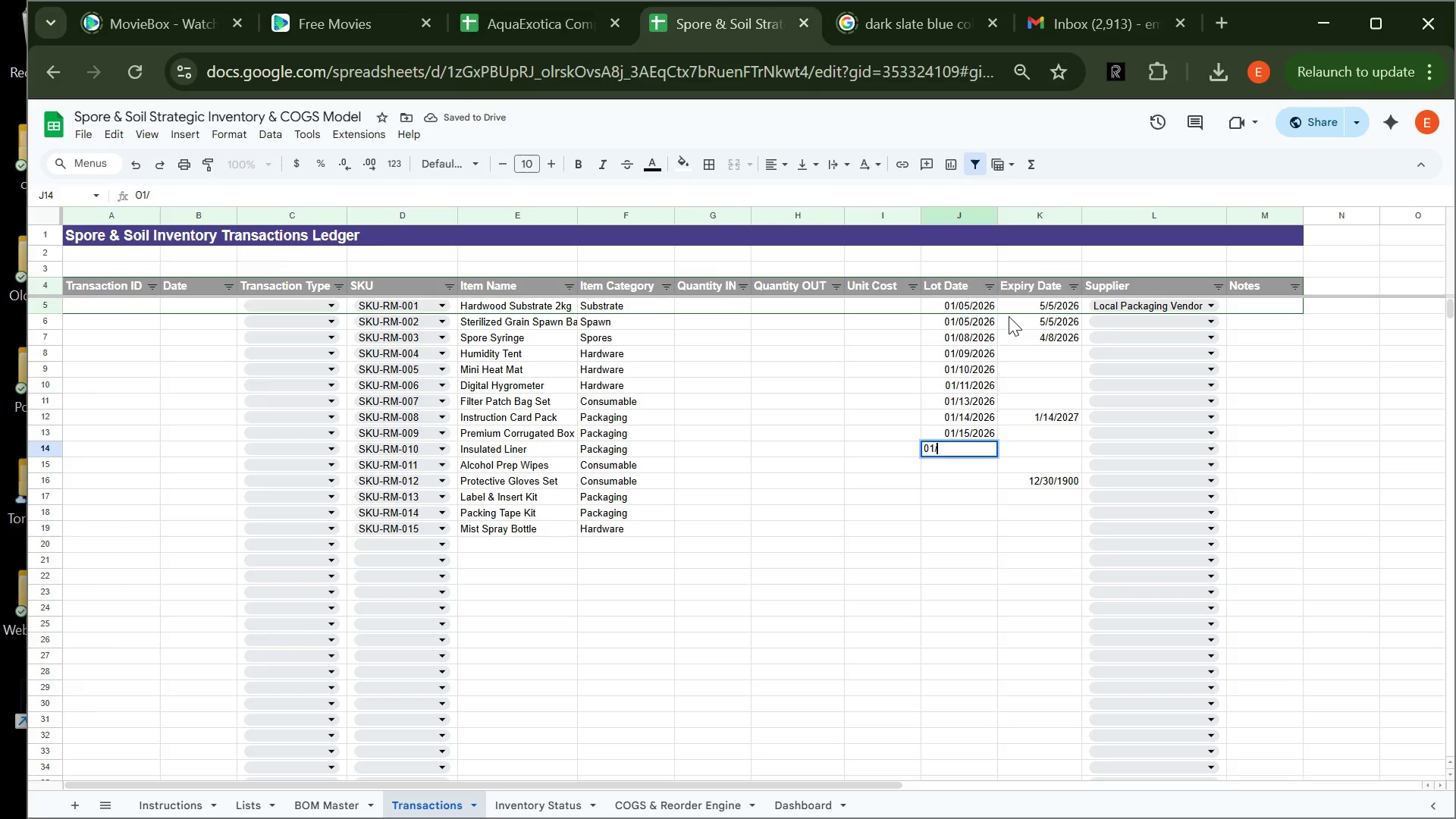 
type(19/2026)
 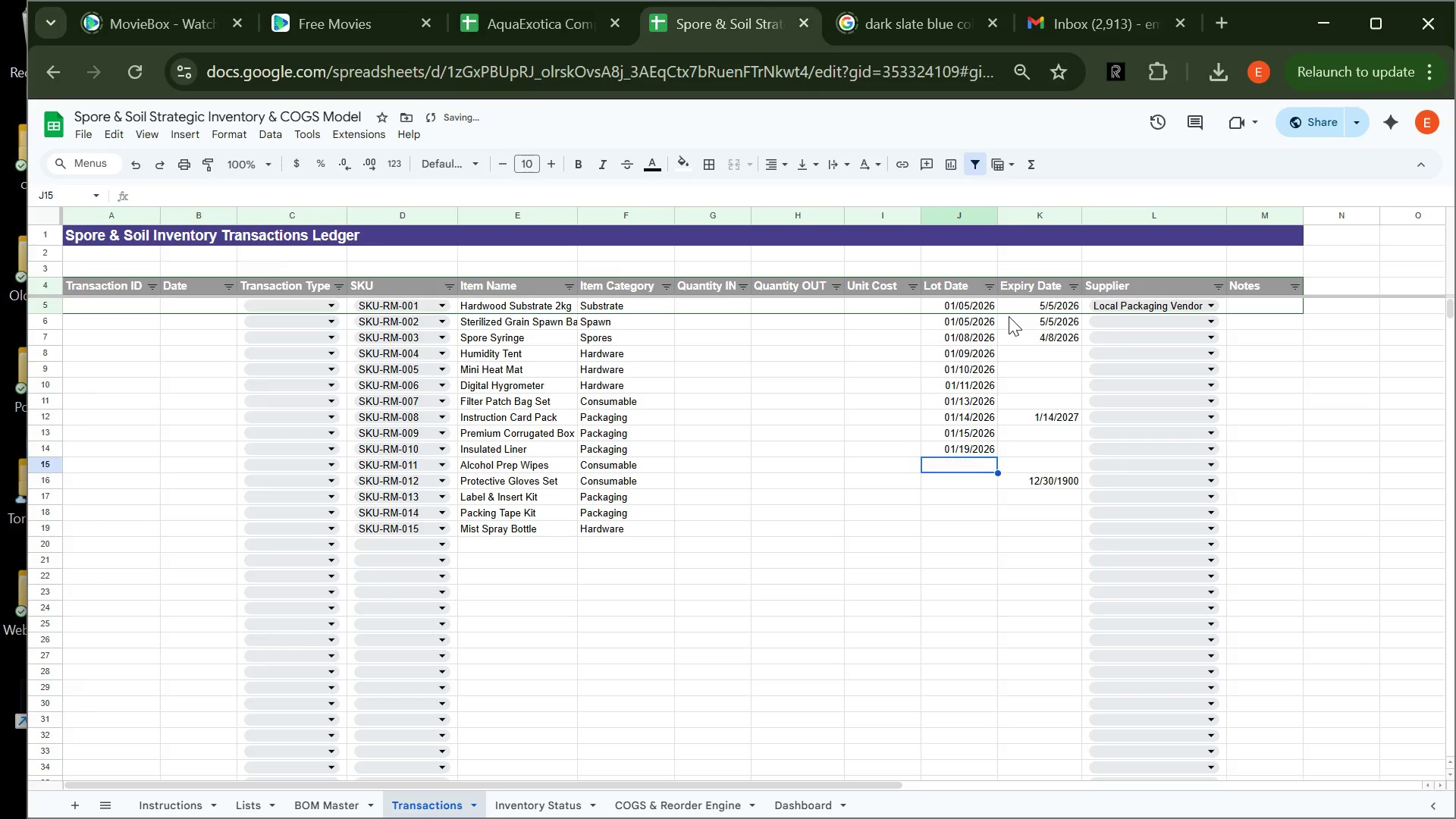 
key(Enter)
 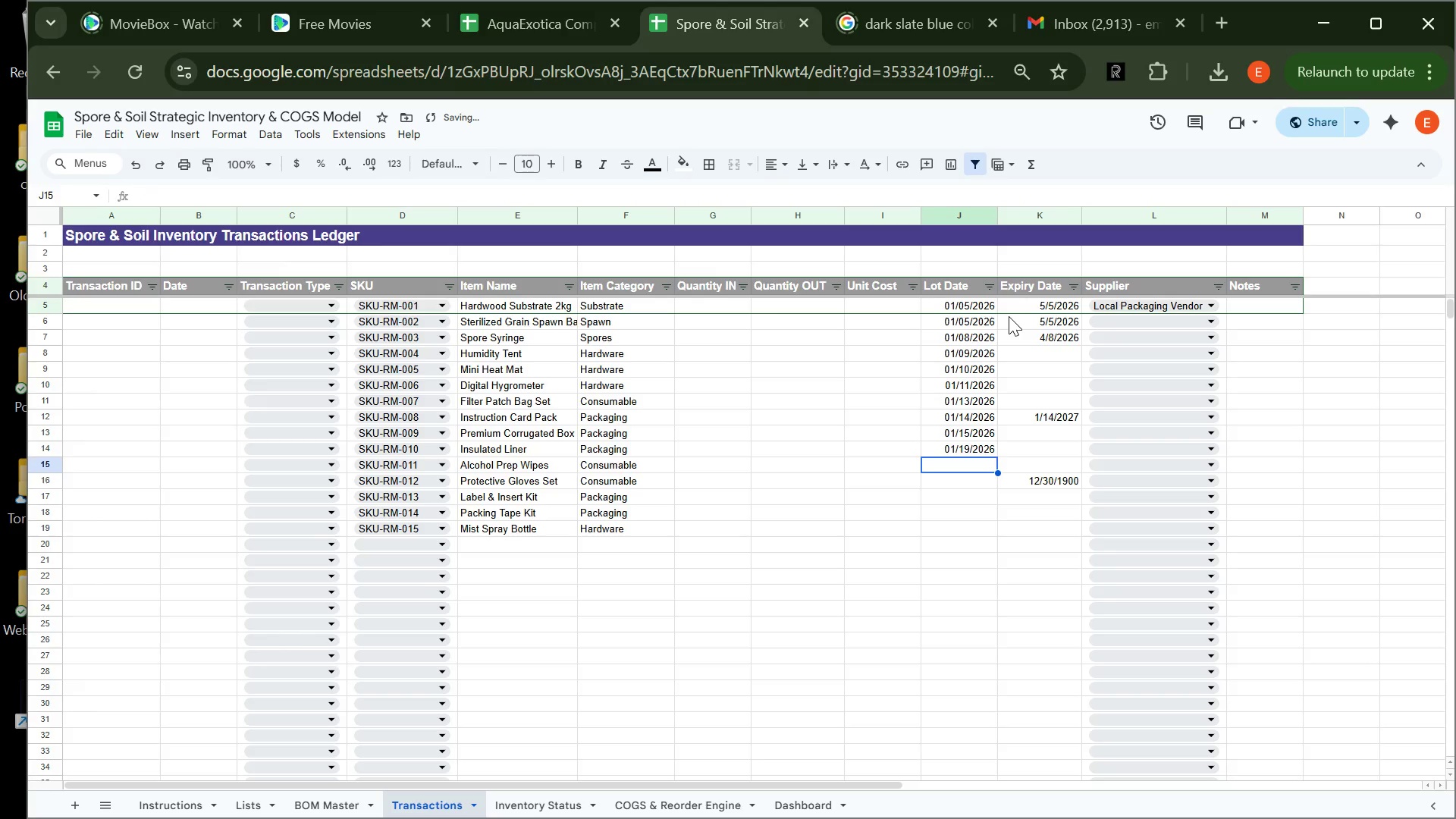 
type(01/20/2026)
 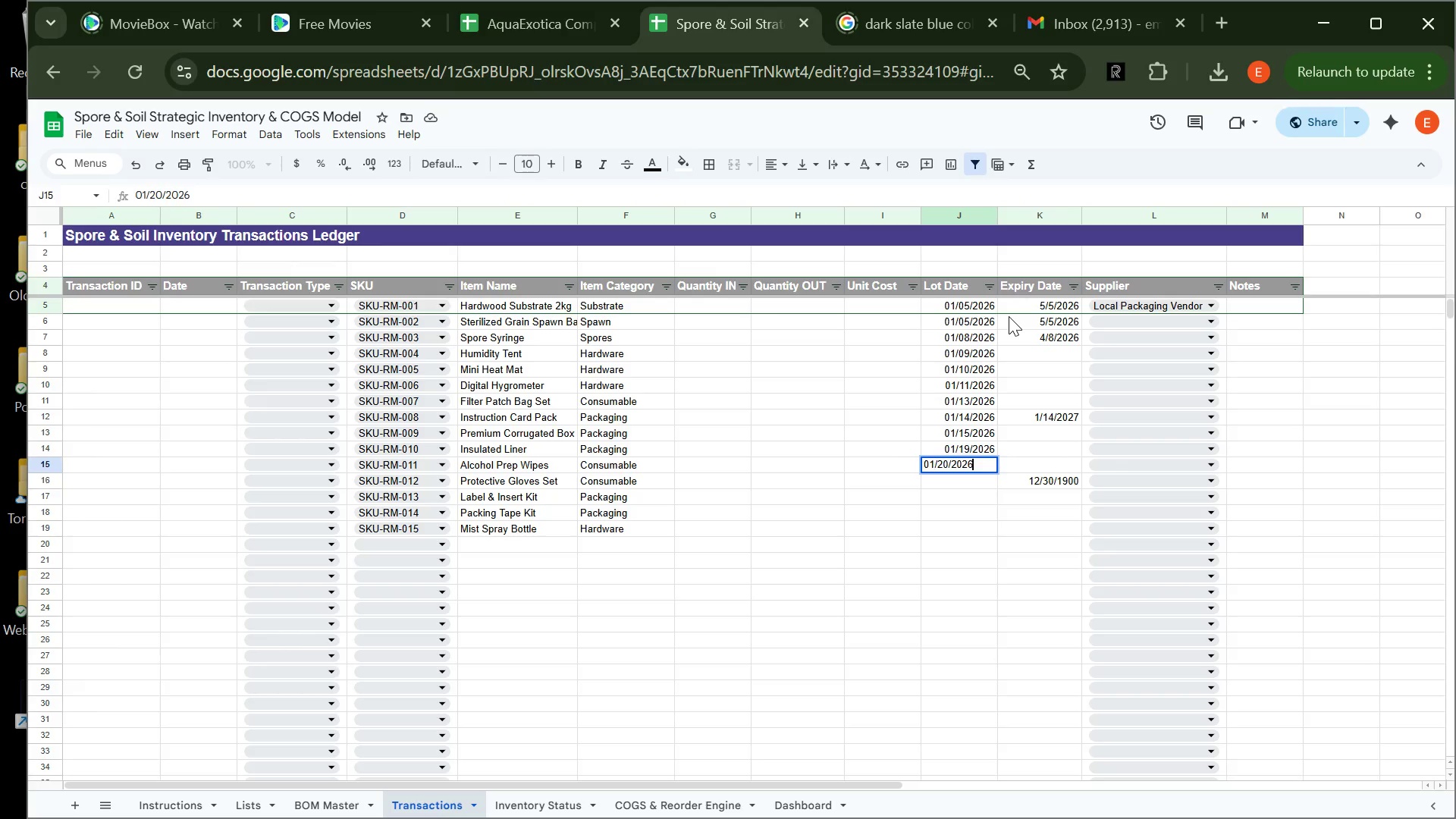 
key(Enter)
 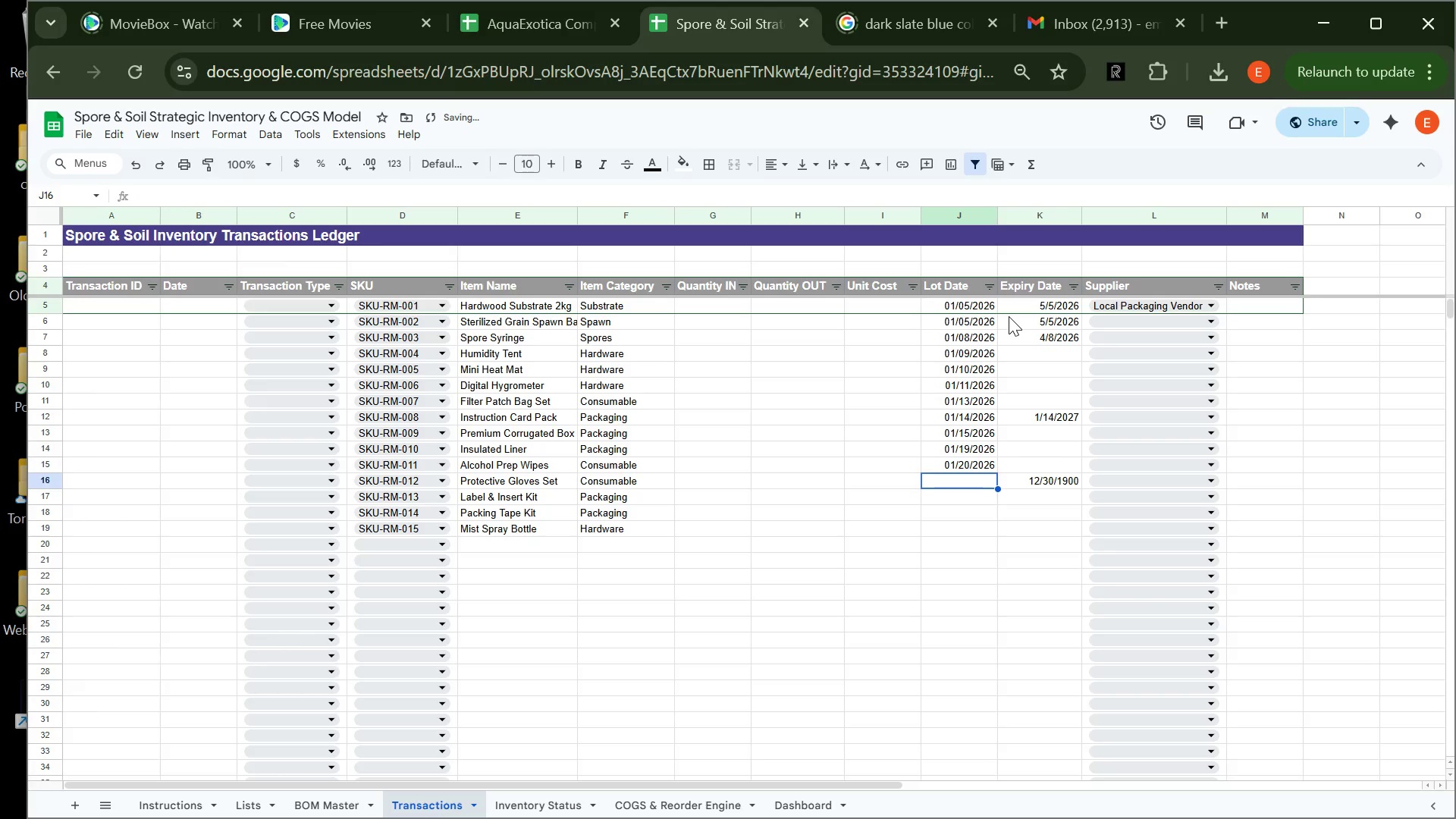 
type(01/22/2026)
 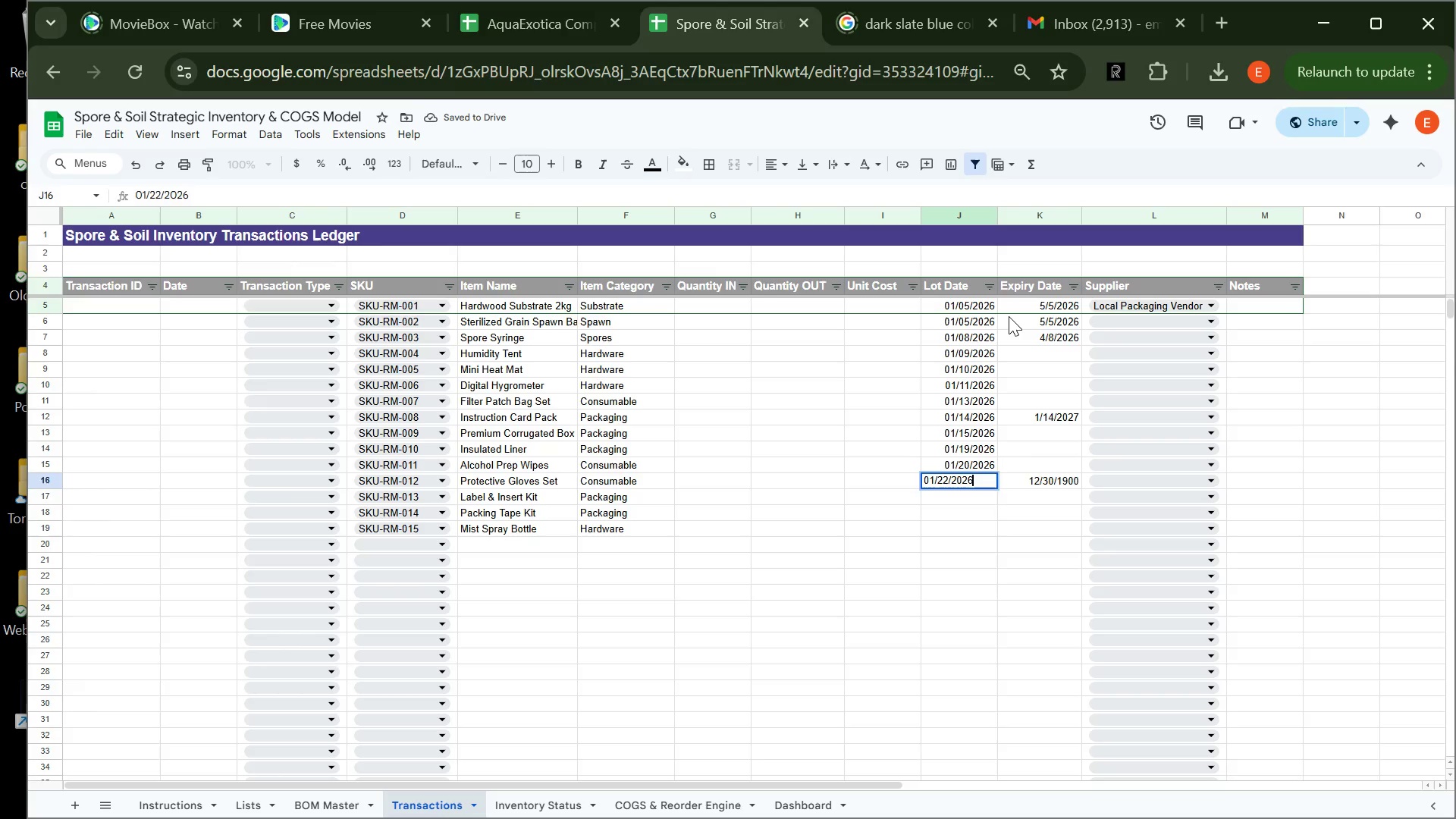 
left_click([536, 799])
 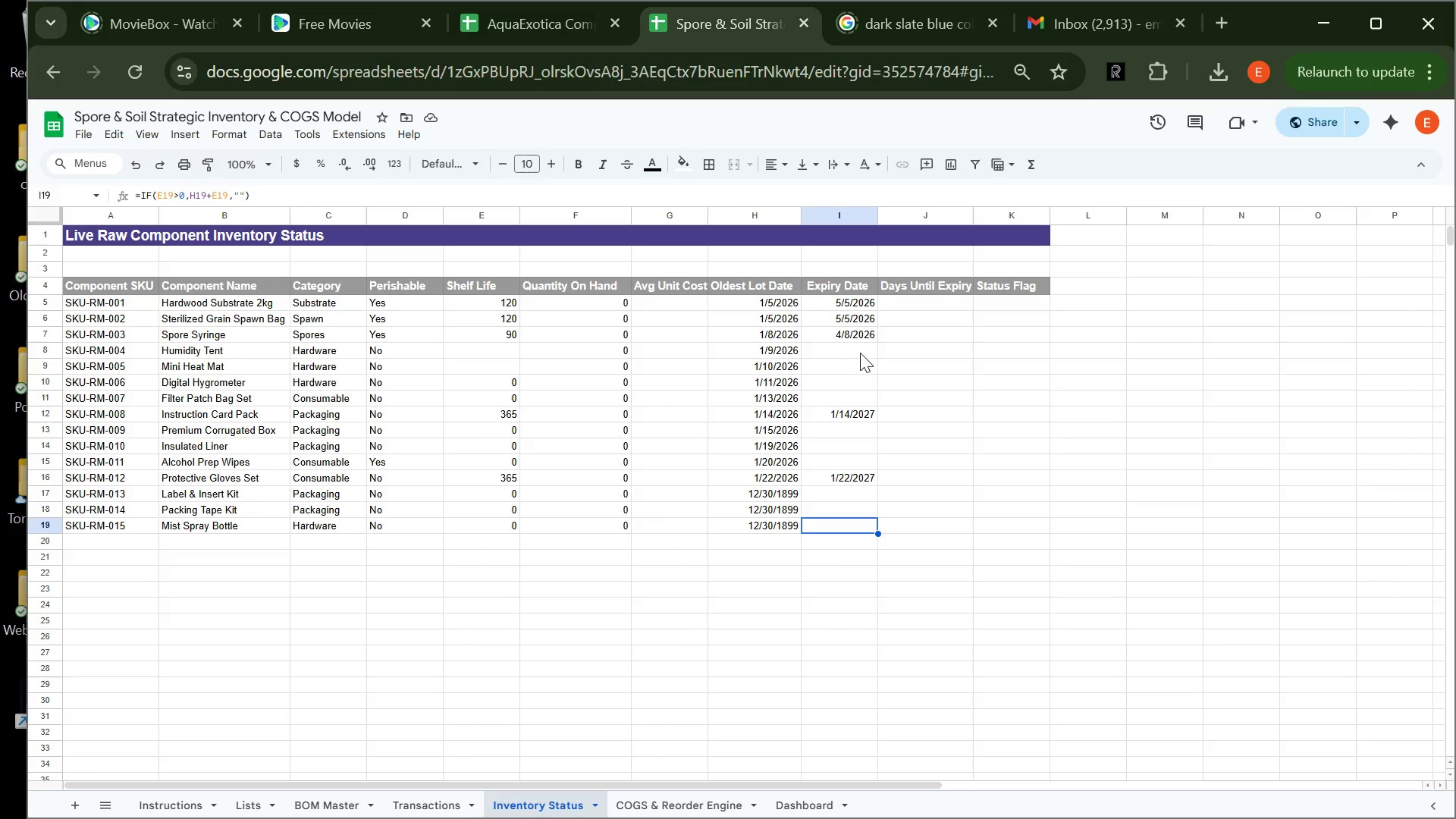 
wait(25.34)
 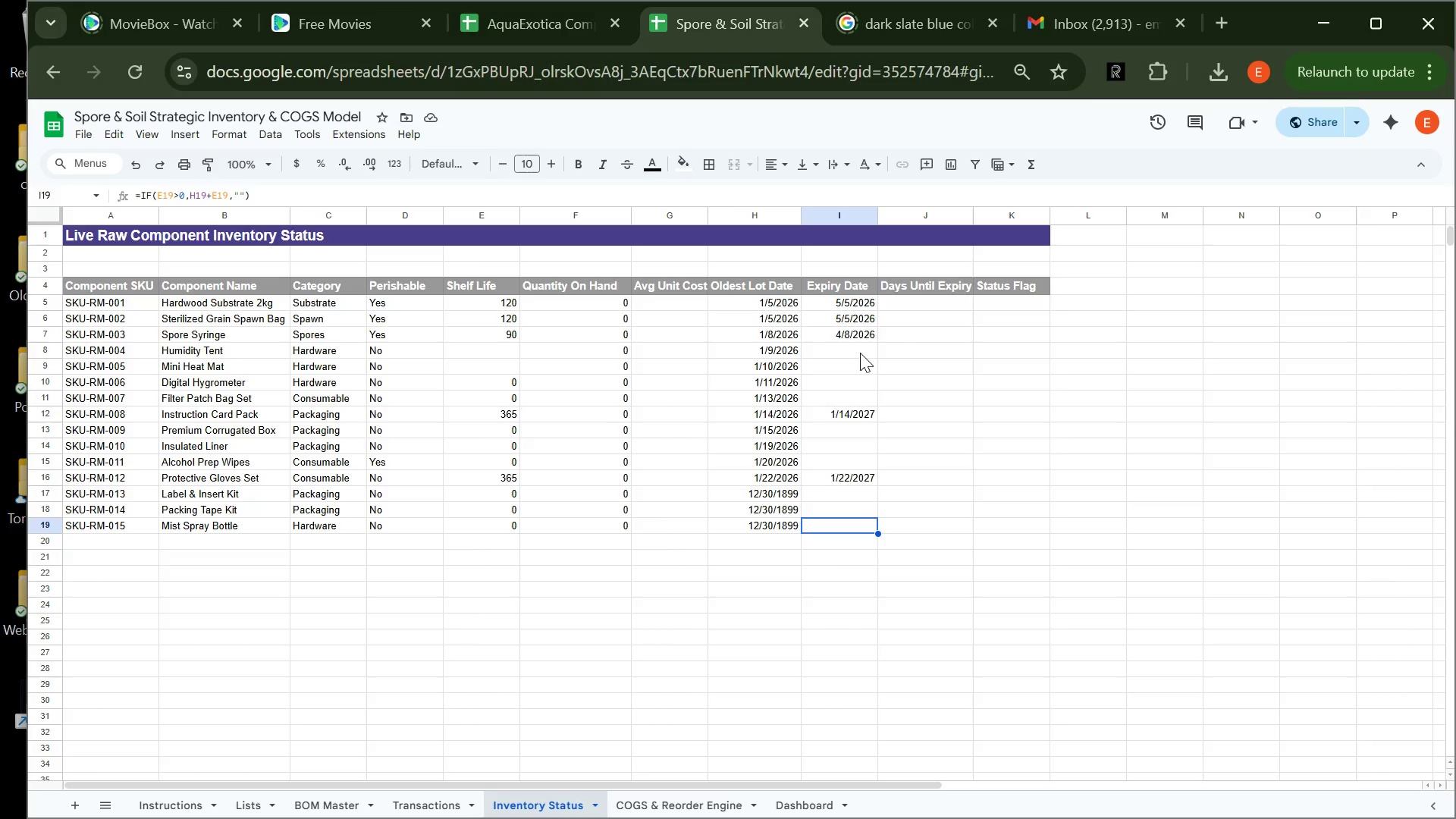 
left_click([912, 303])
 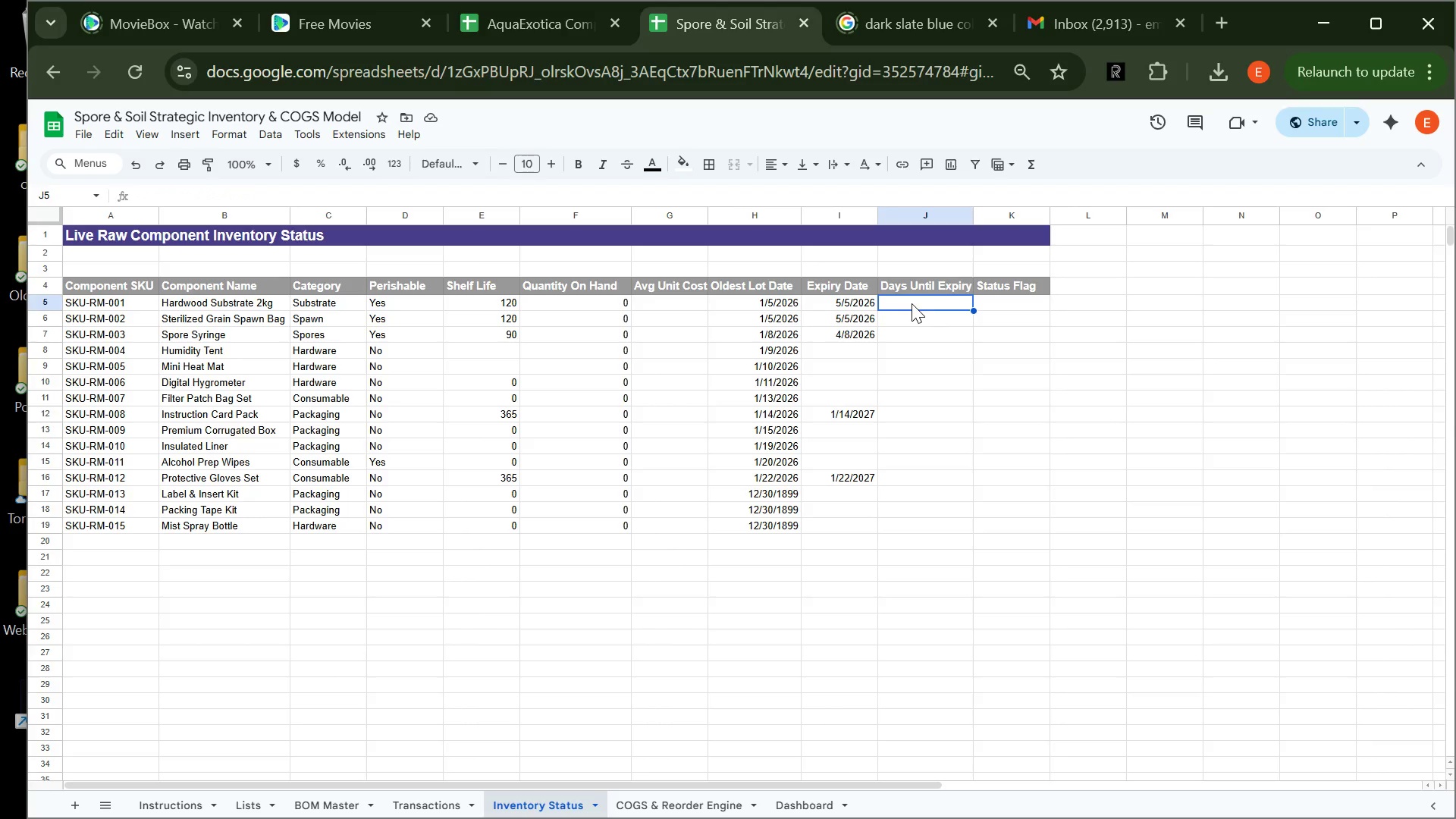 
type(=IF()
 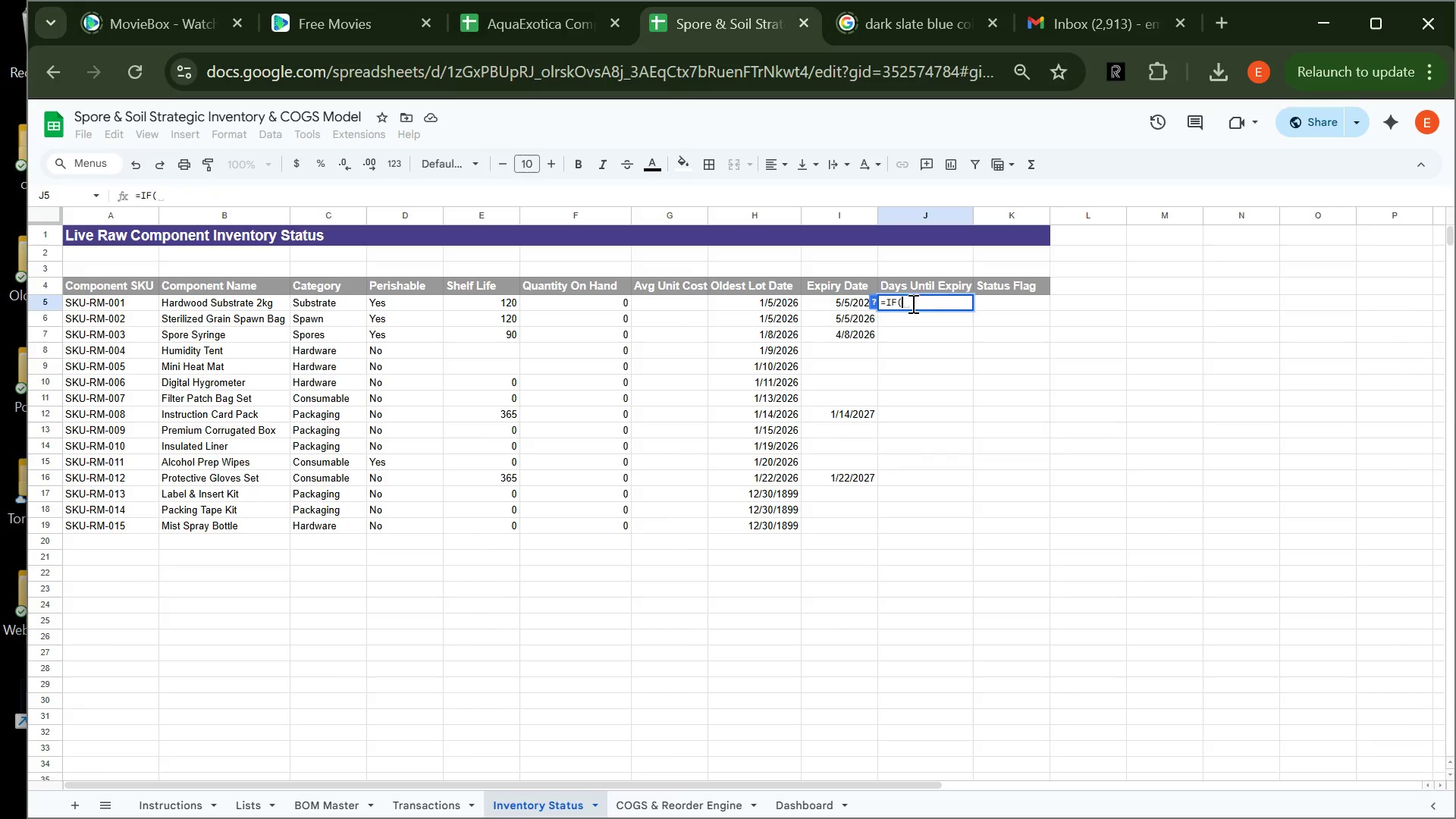 
type(I5="","",I5)
 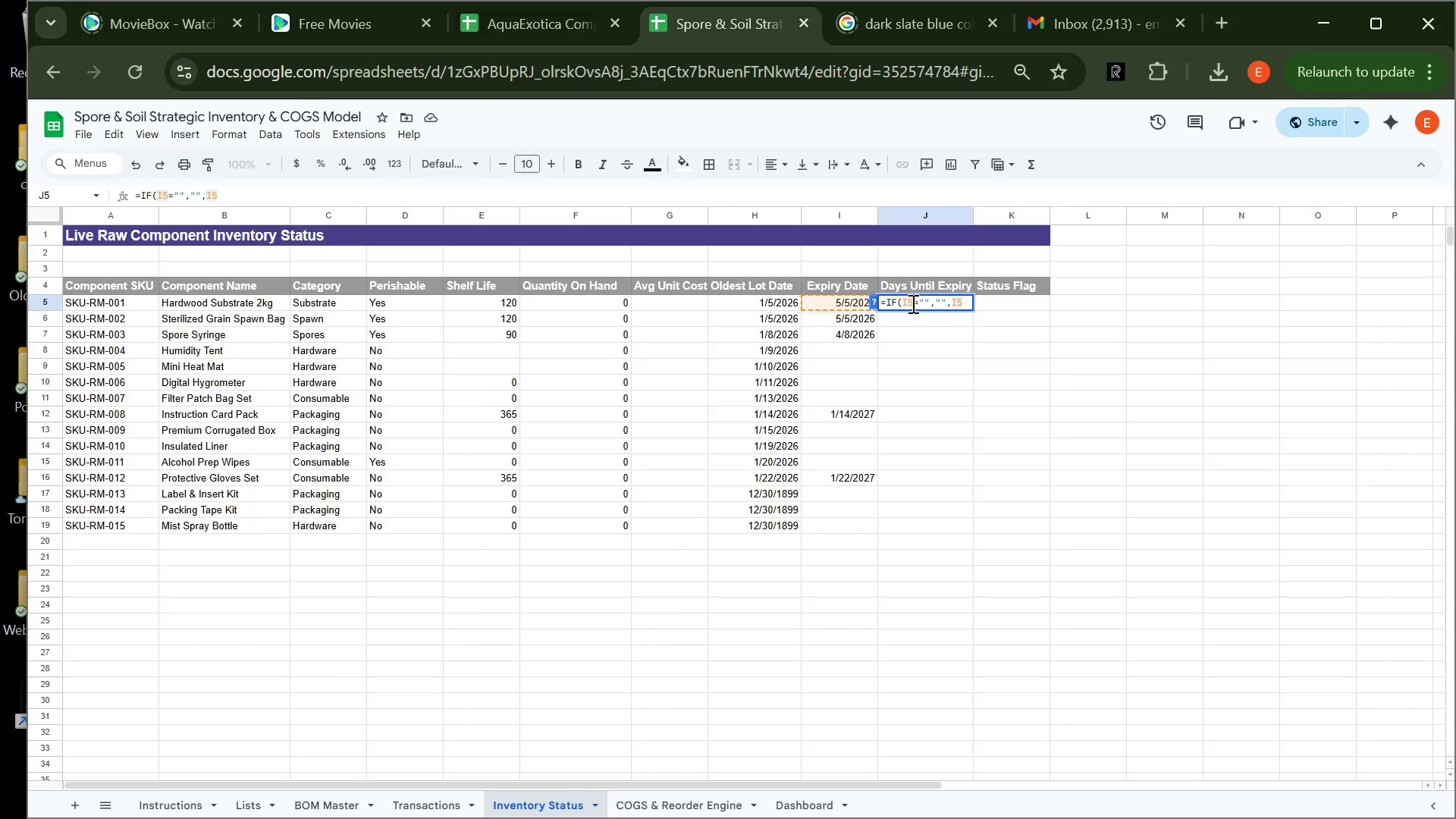 
wait(5.25)
 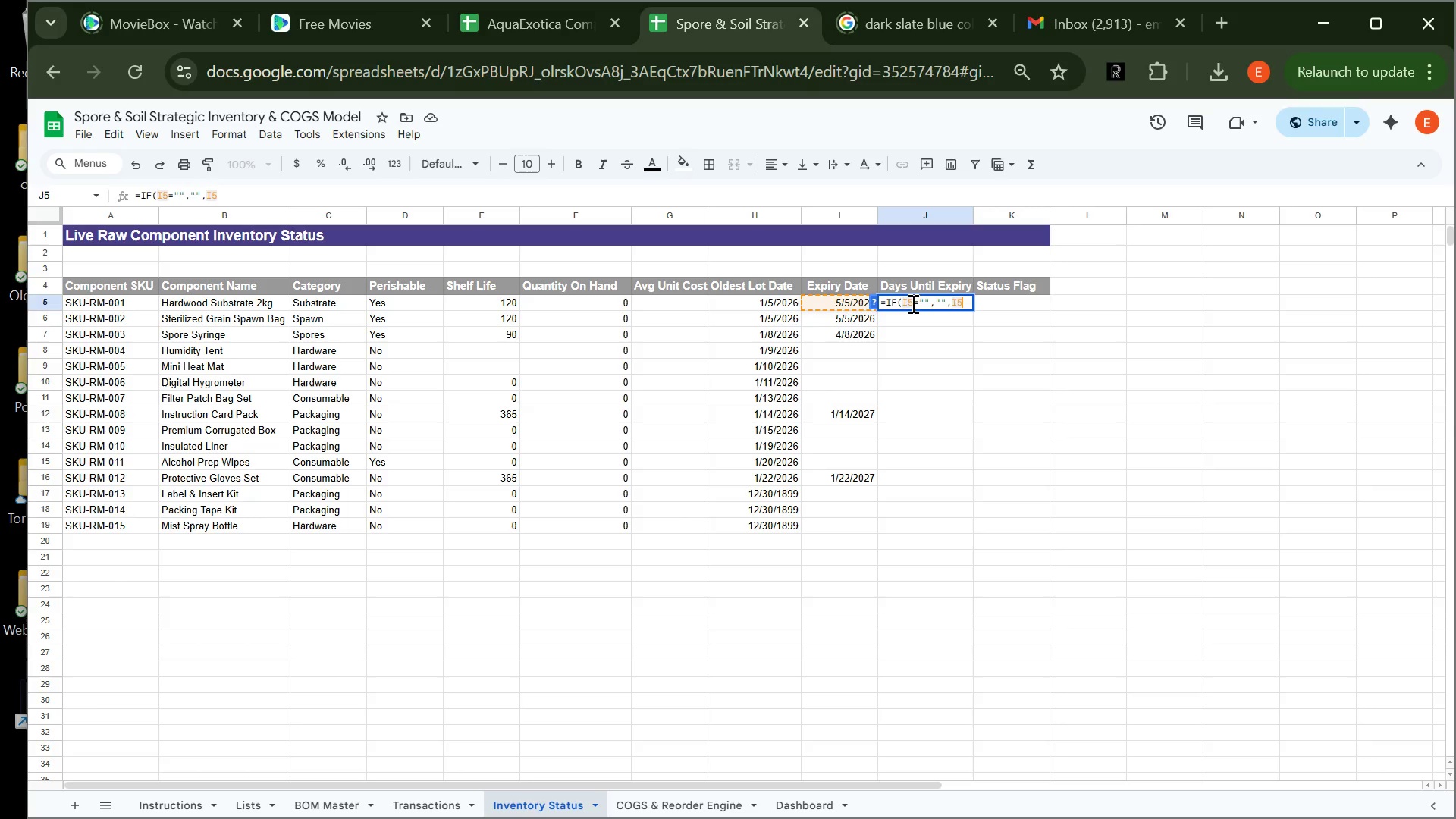 
type(-TODAY()))
 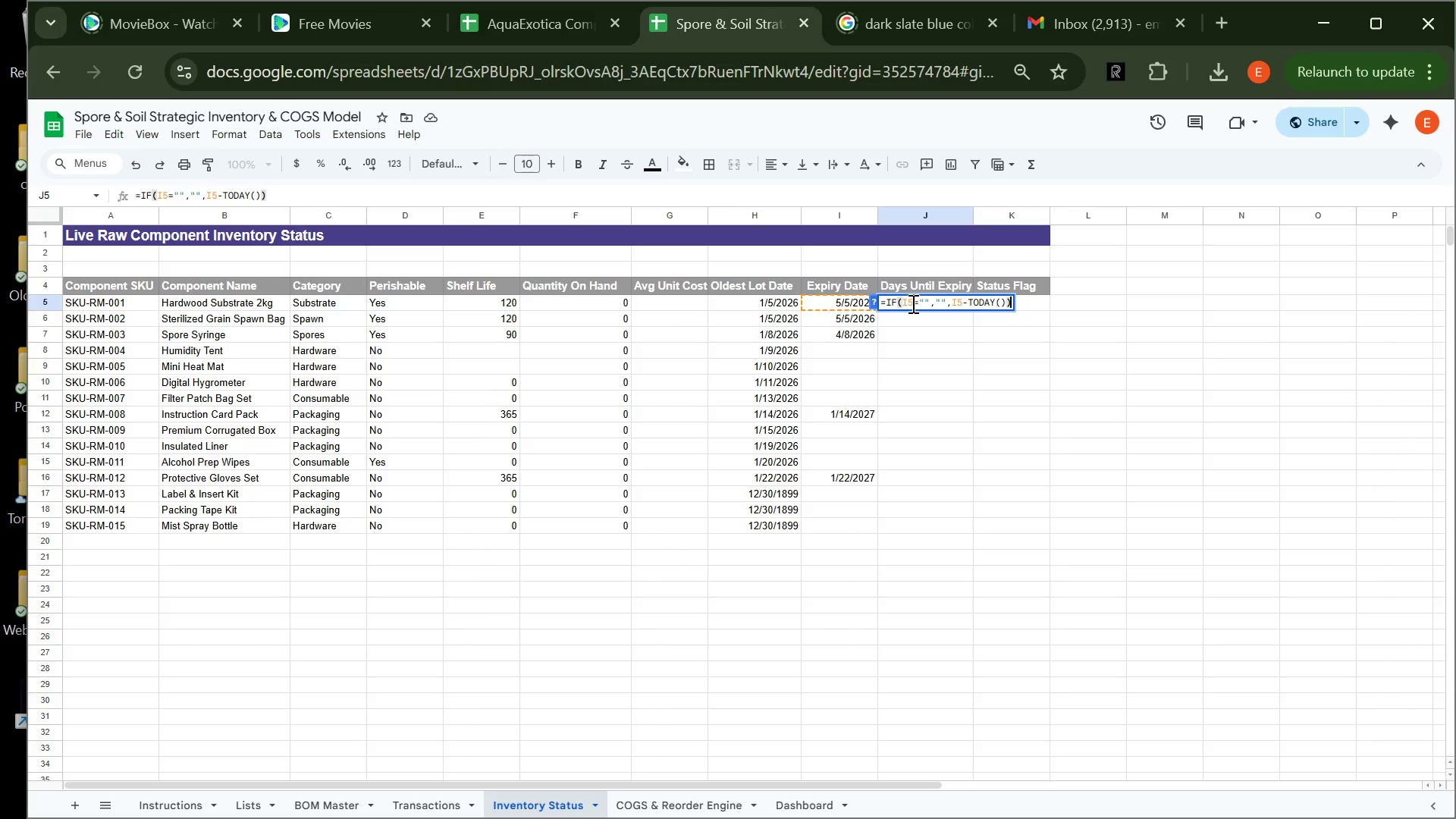 
key(Enter)
 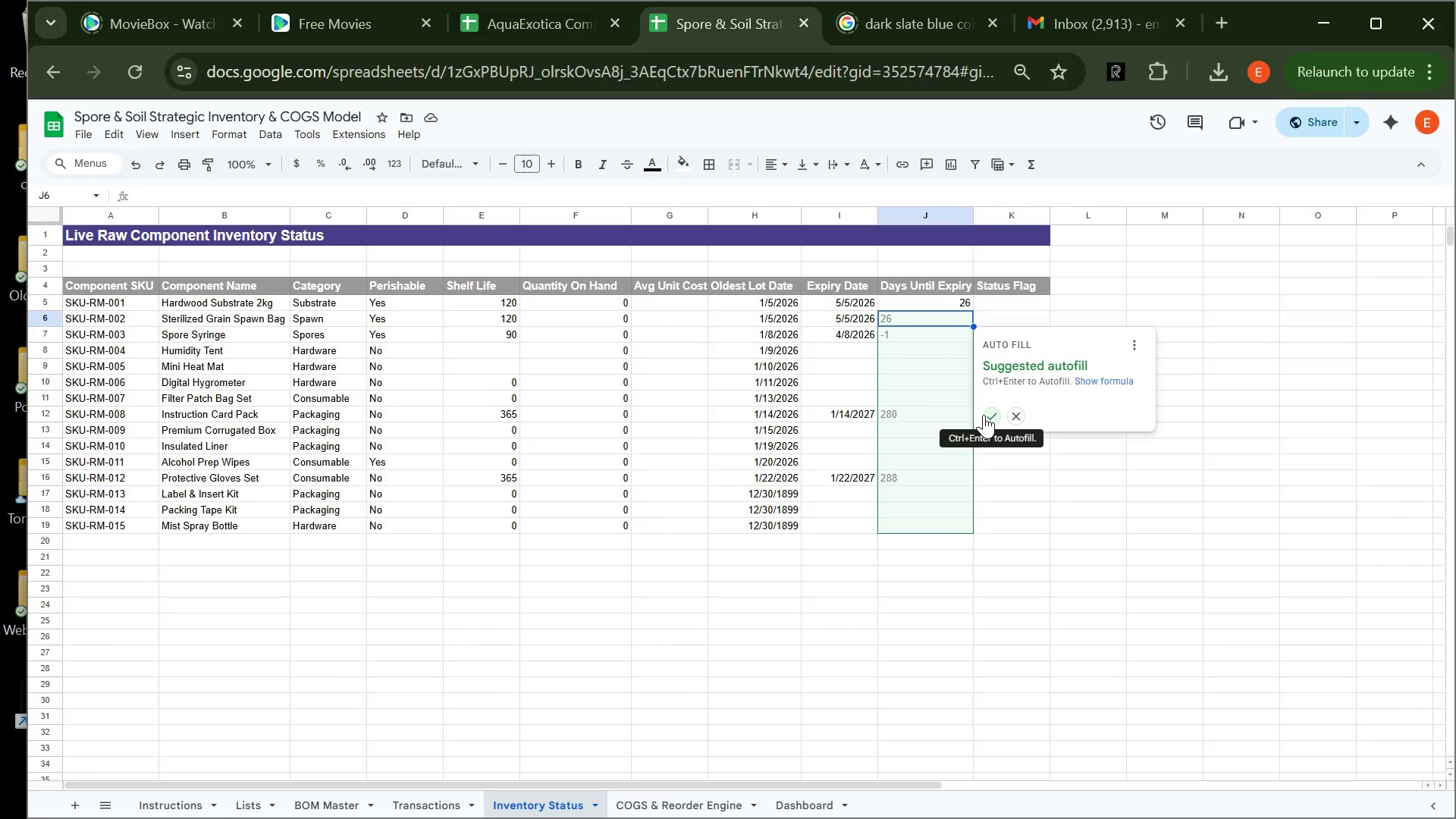 
wait(10.38)
 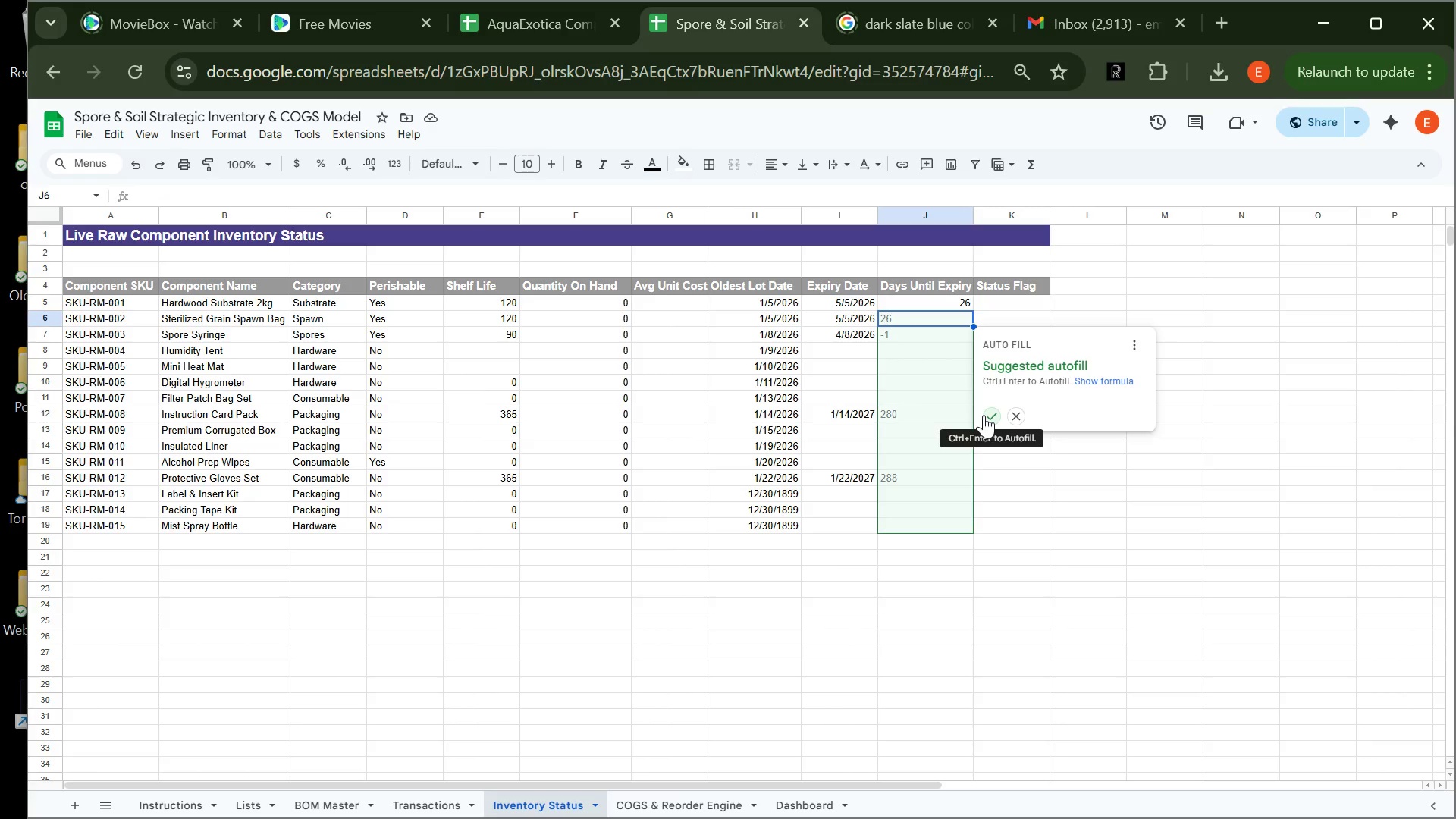 
left_click([984, 415])
 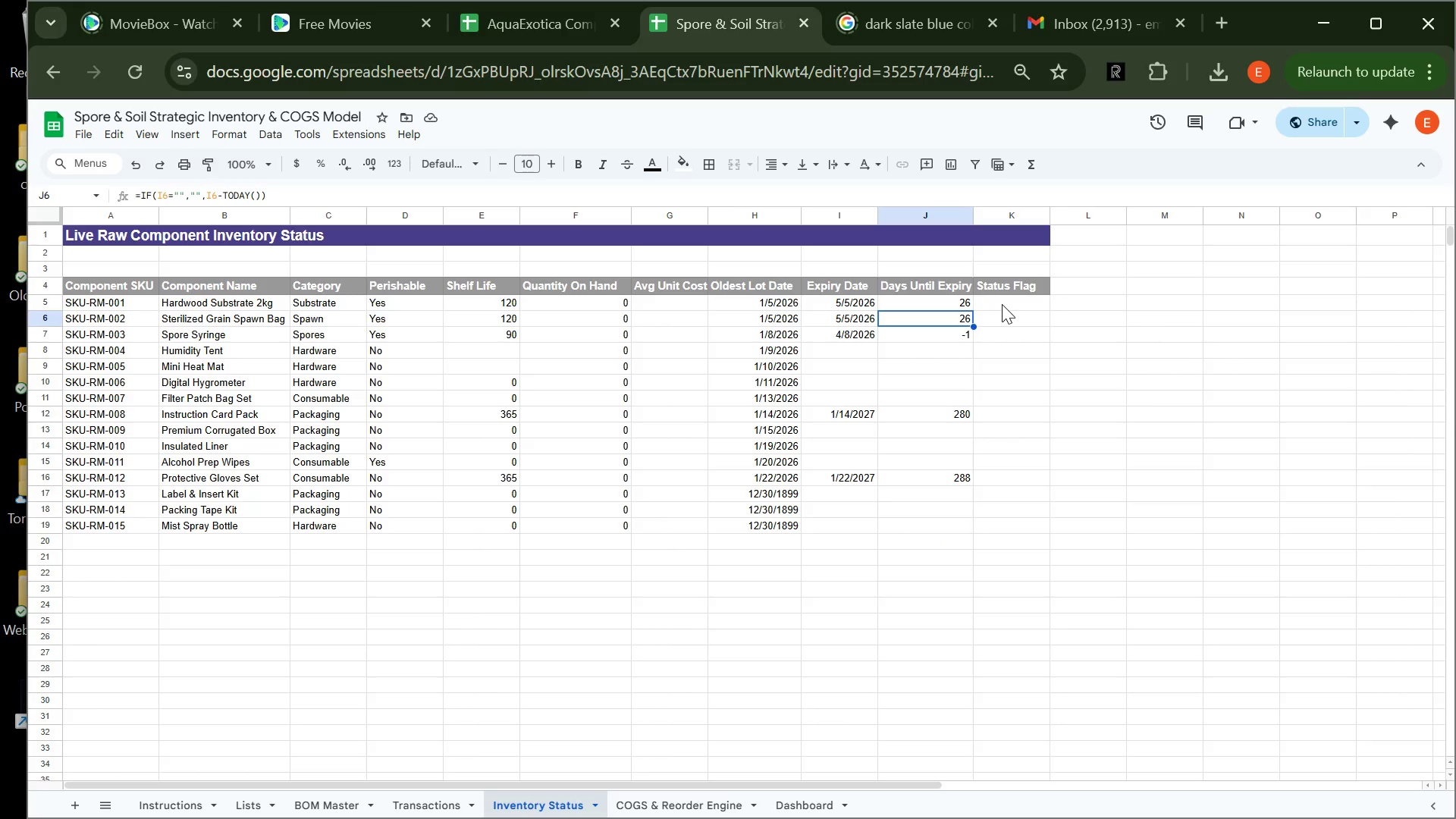 
wait(10.62)
 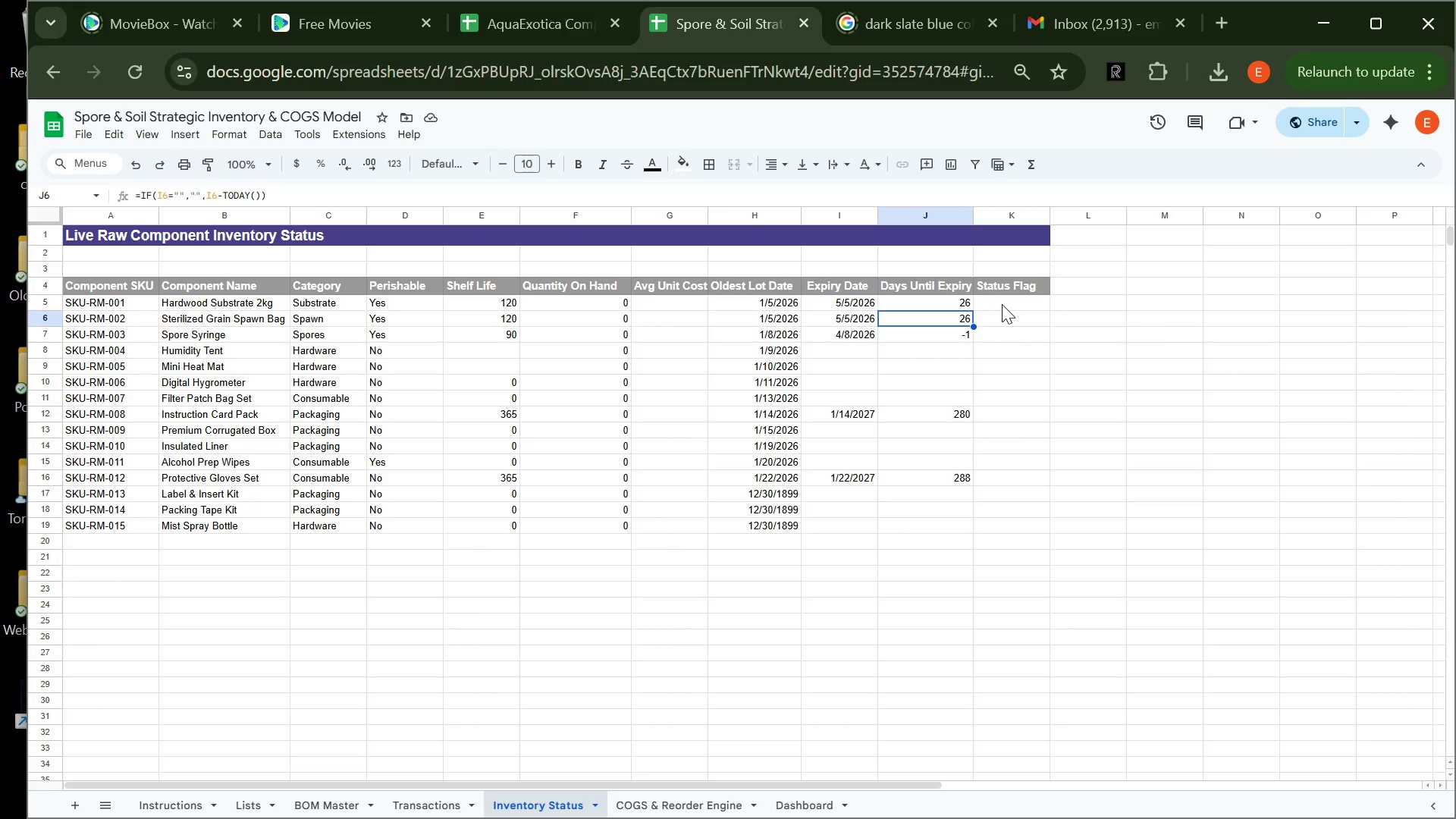 
left_click([856, 335])
 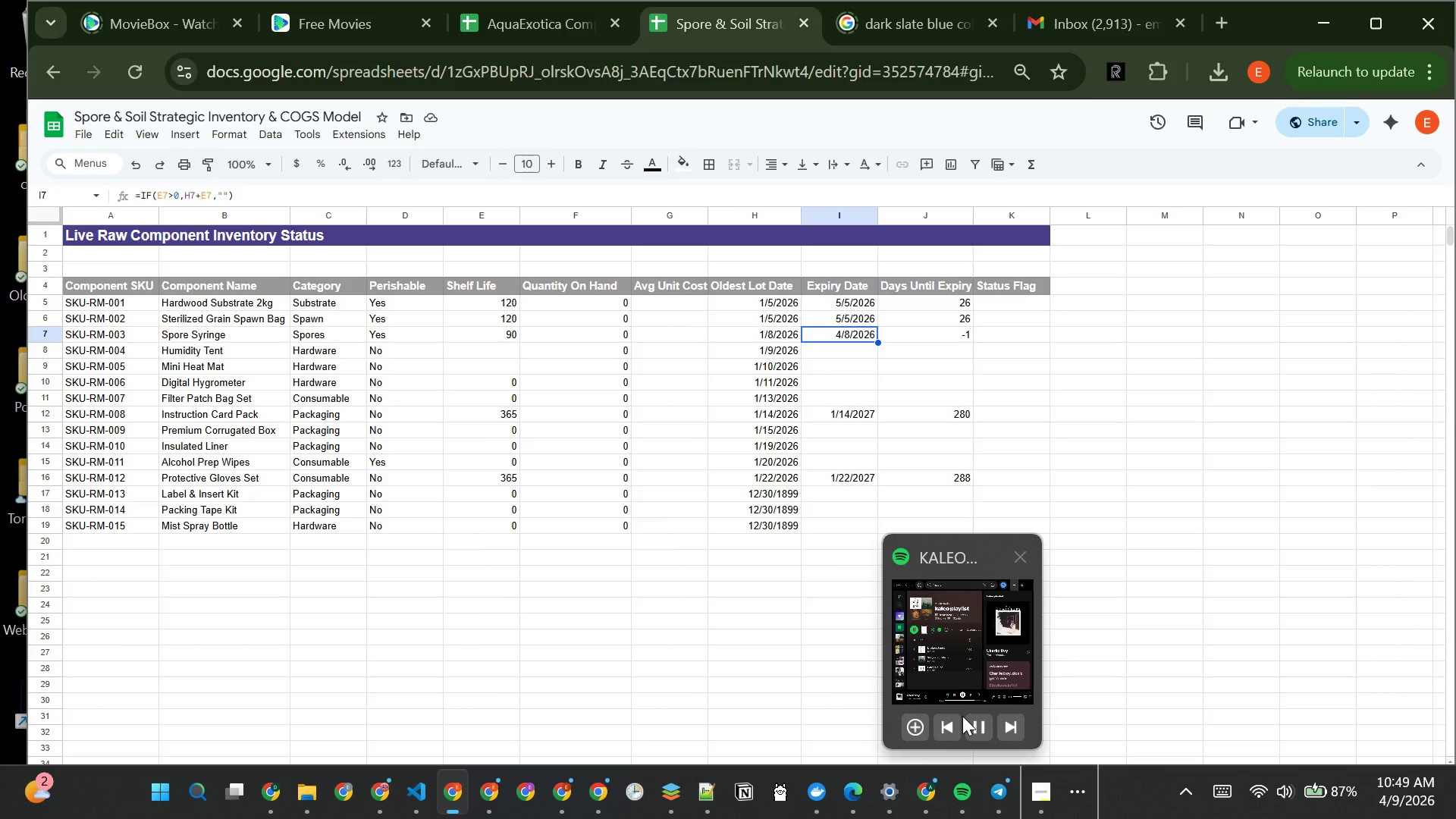 
wait(21.5)
 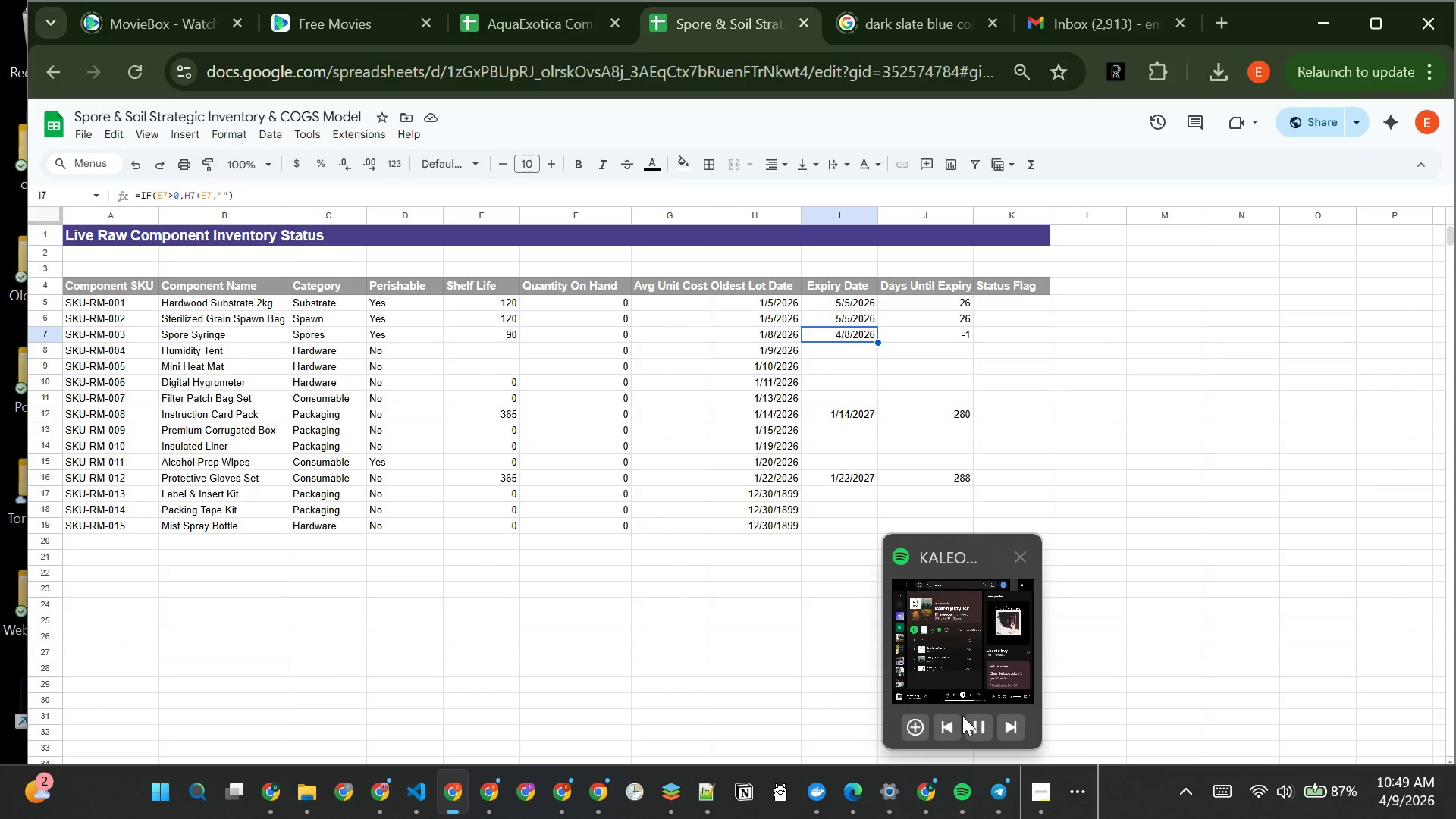 
left_click([978, 720])
 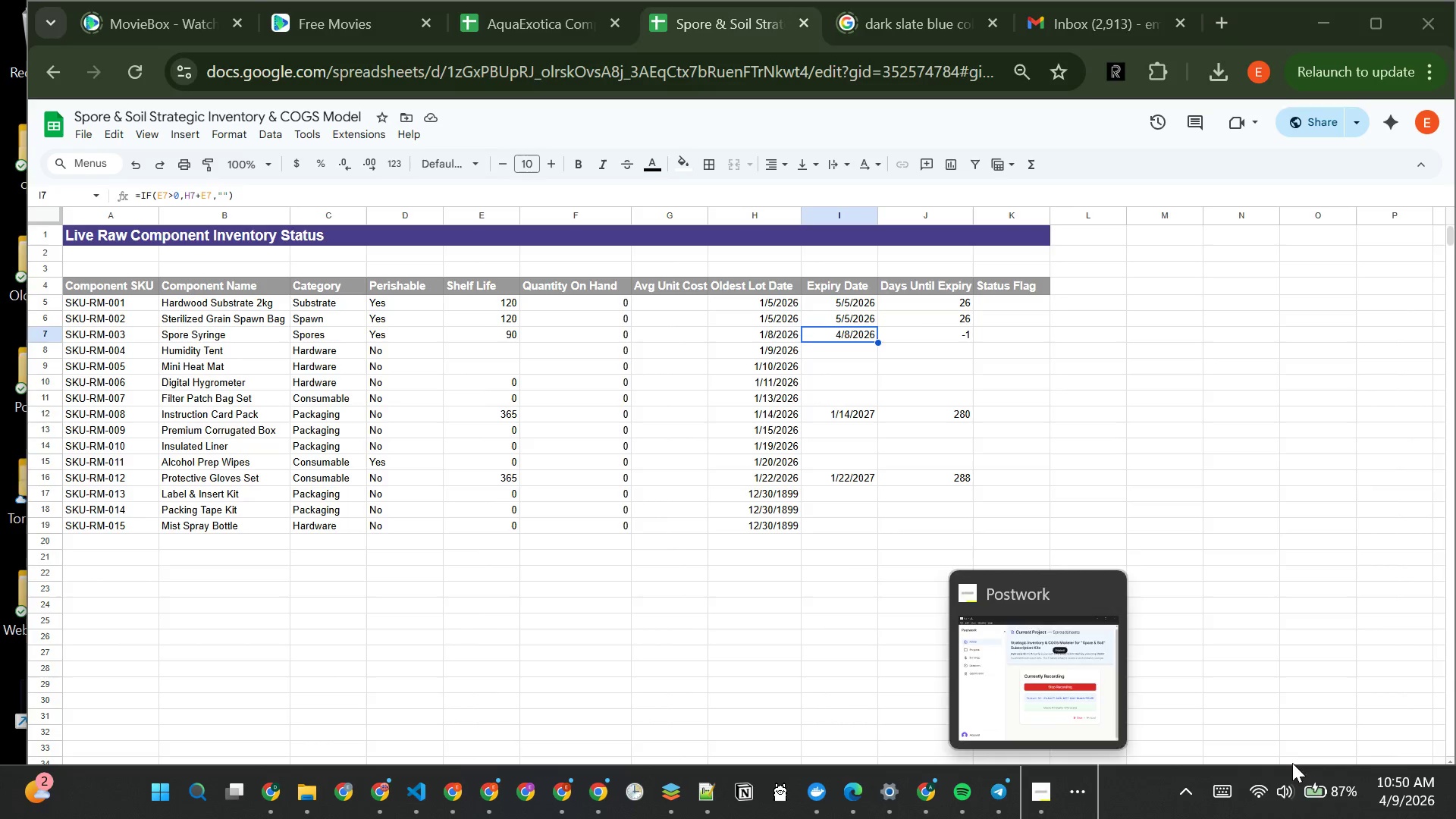 
wait(7.41)
 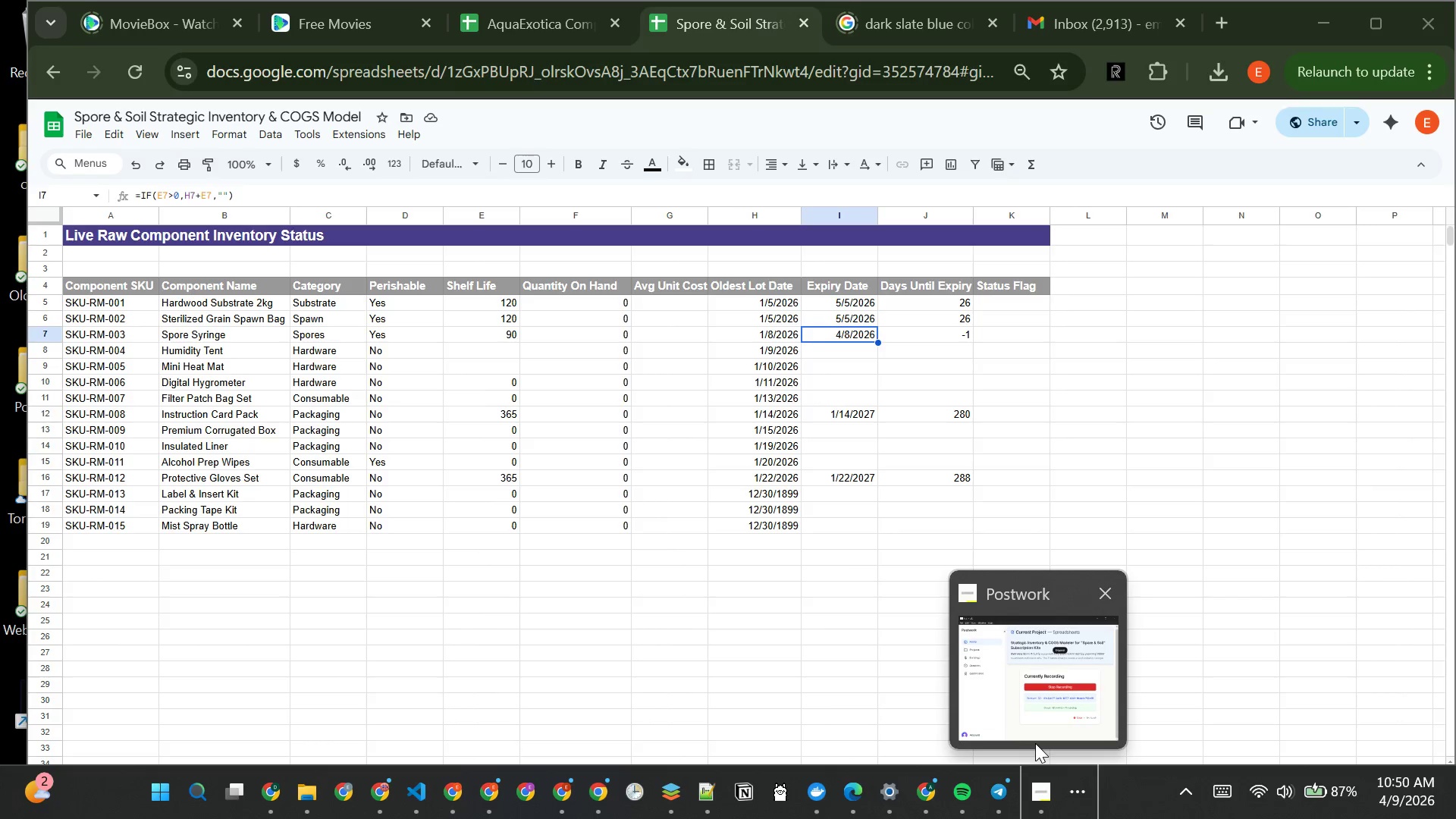 
left_click([1227, 20])
 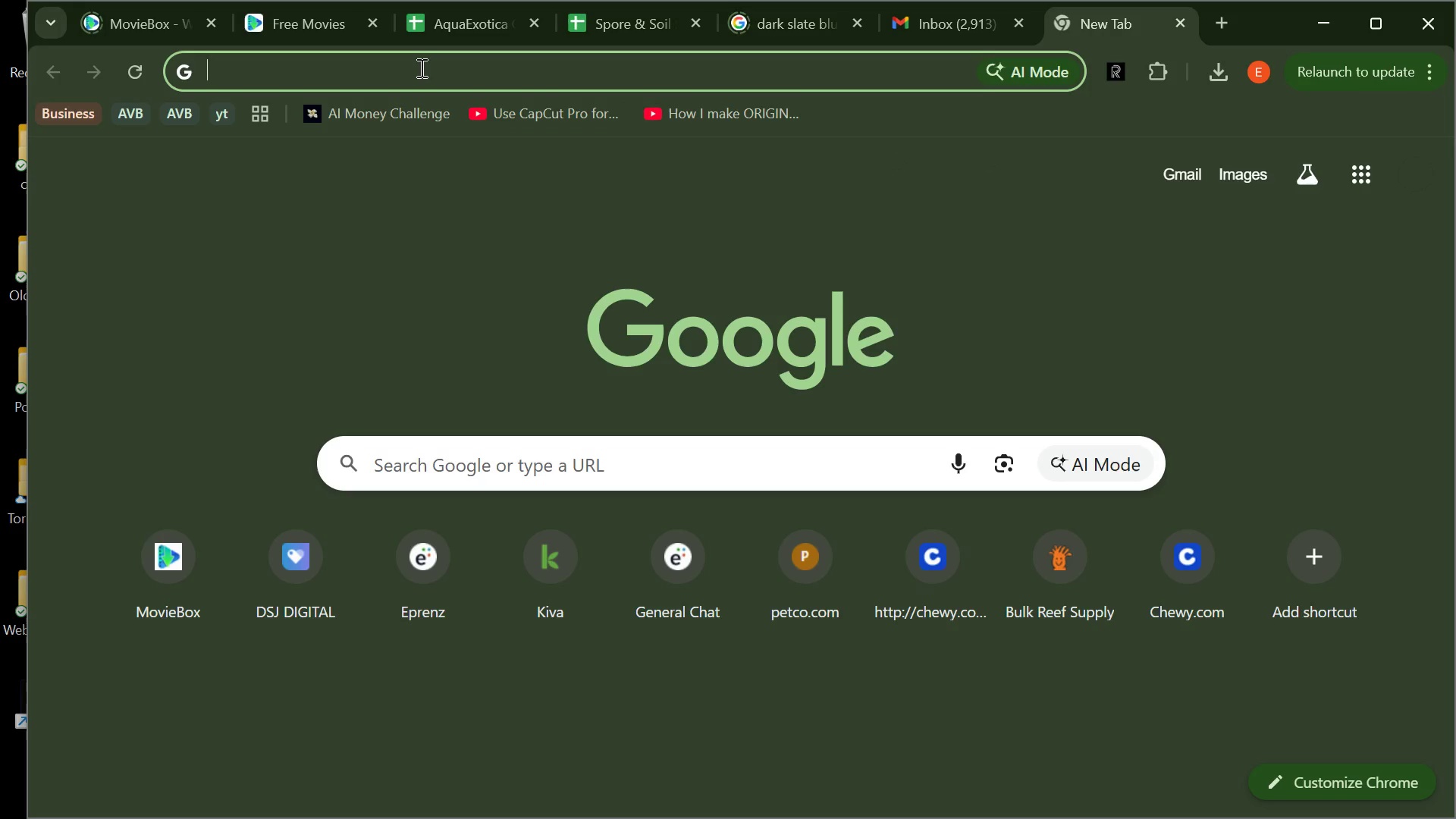 
wait(6.55)
 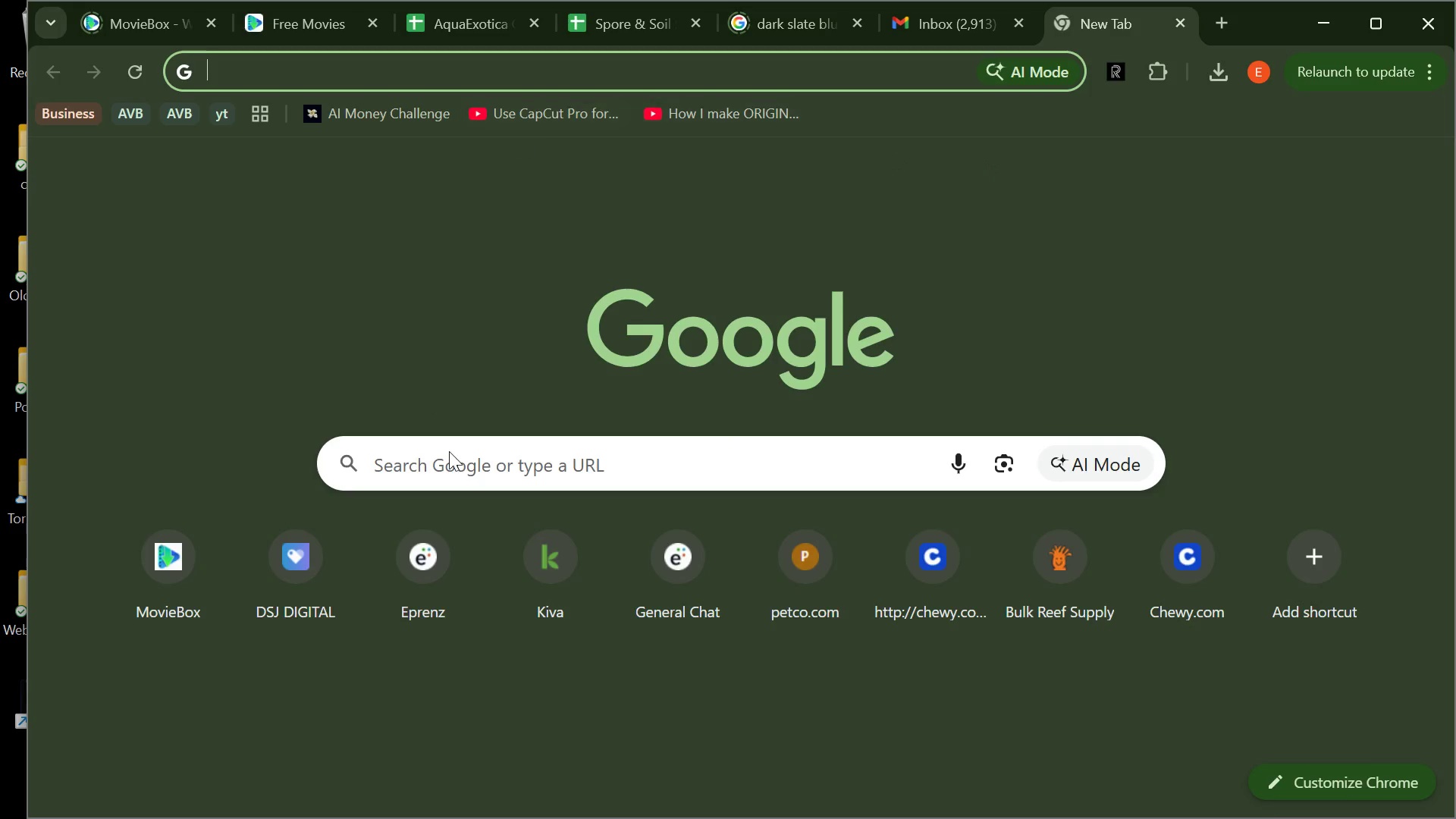 
left_click([420, 67])
 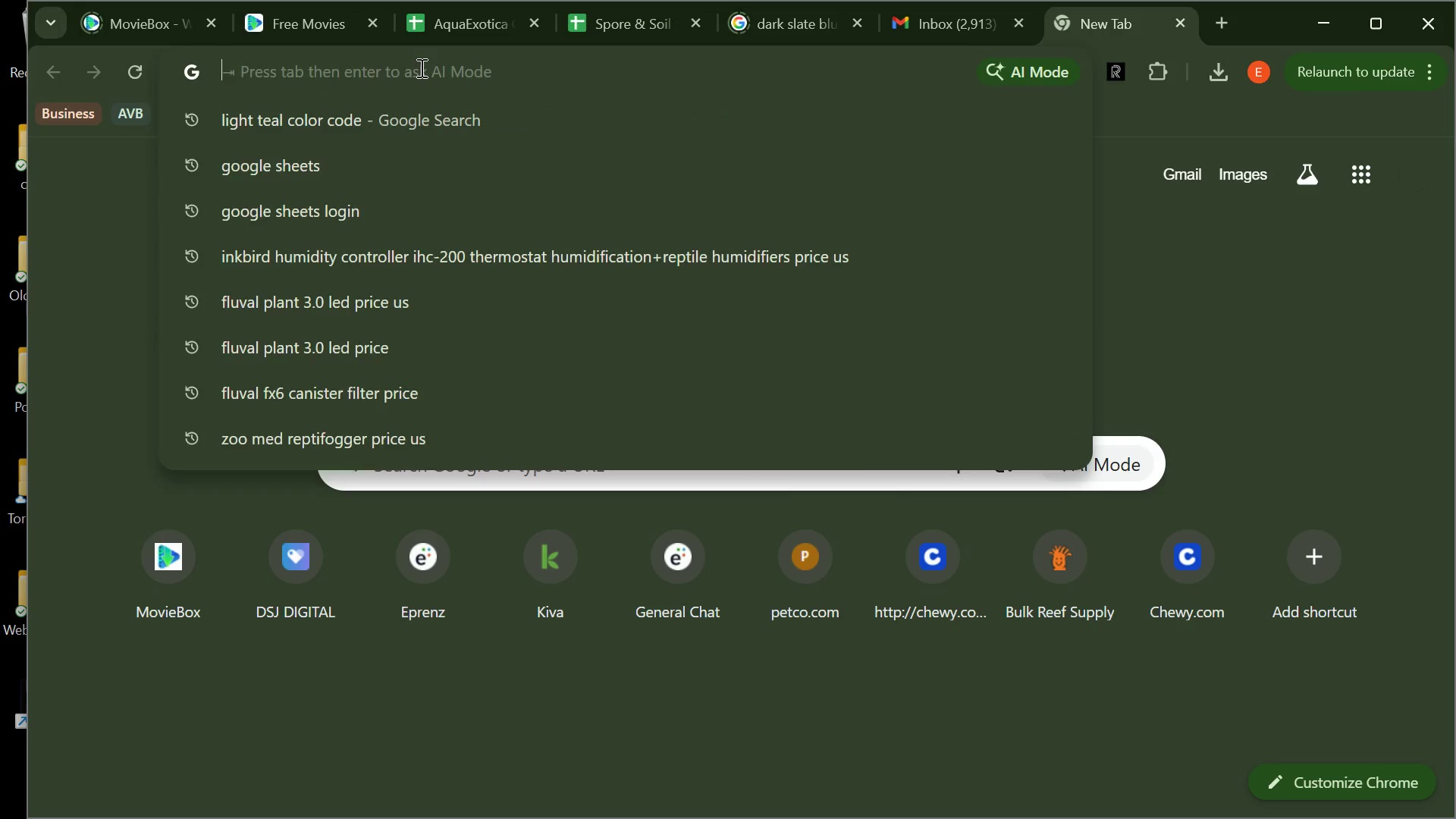 
type(LOT DATES)
 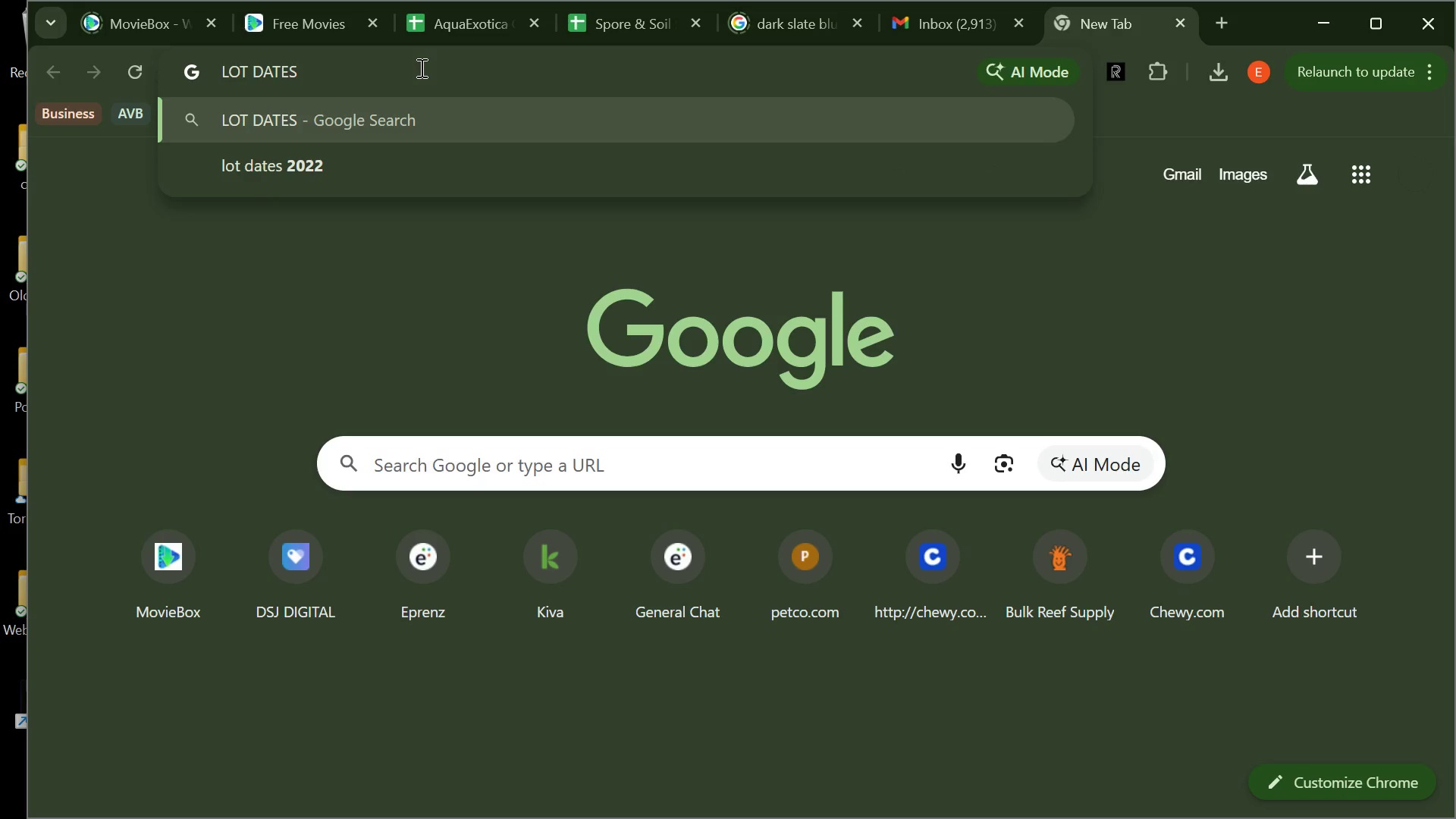 
key(Enter)
 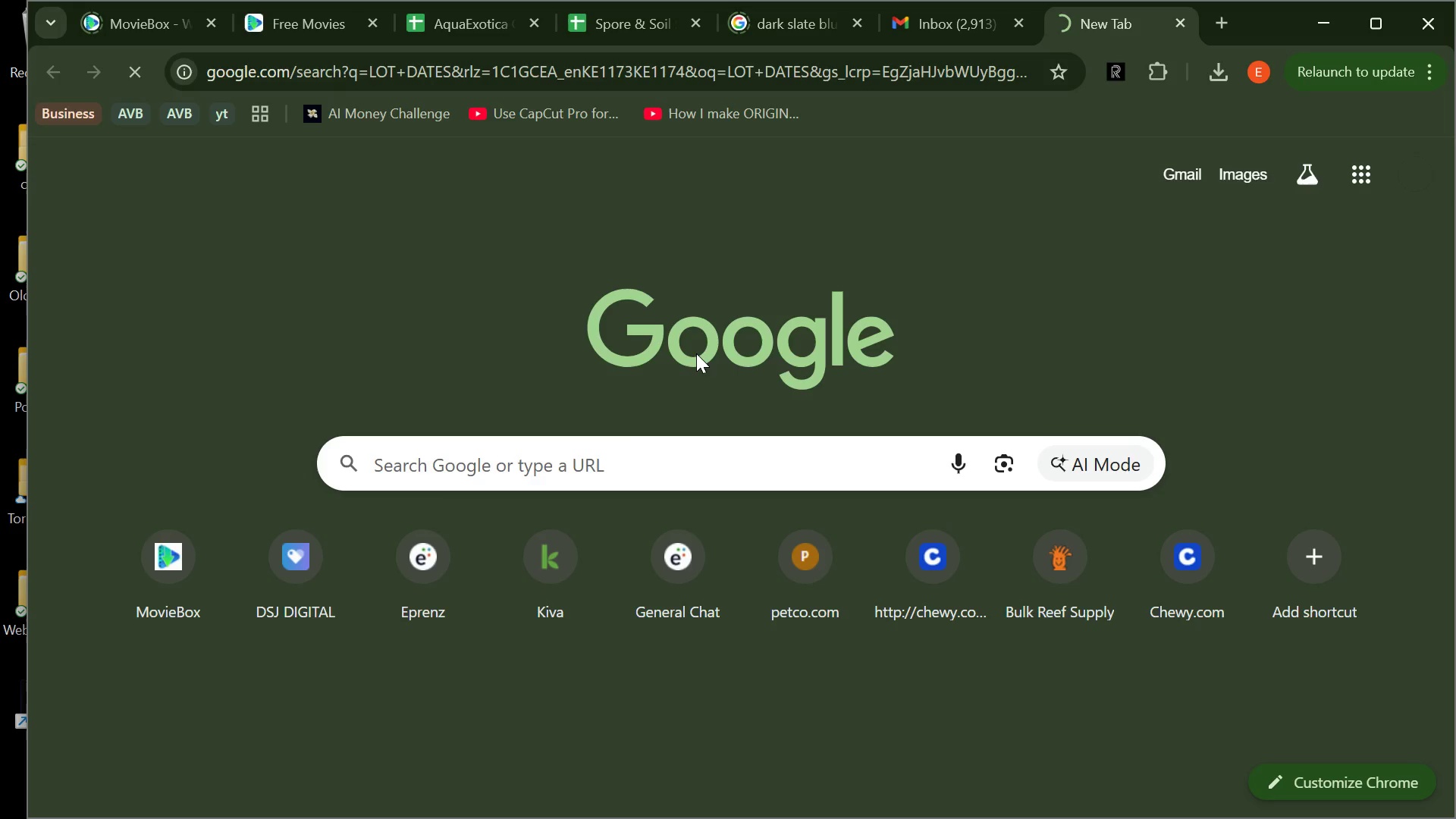 
wait(8.5)
 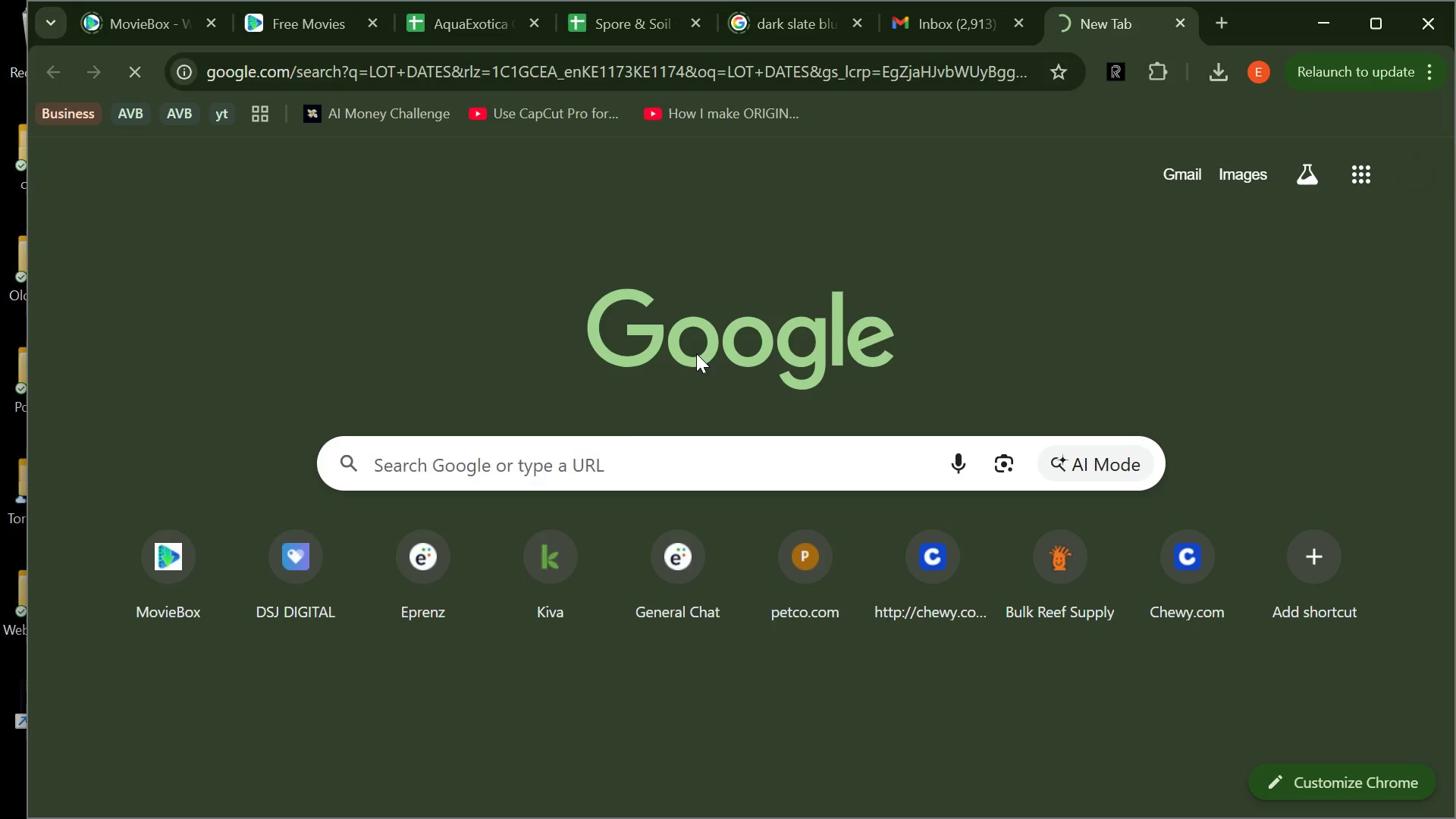 
left_click([620, 30])
 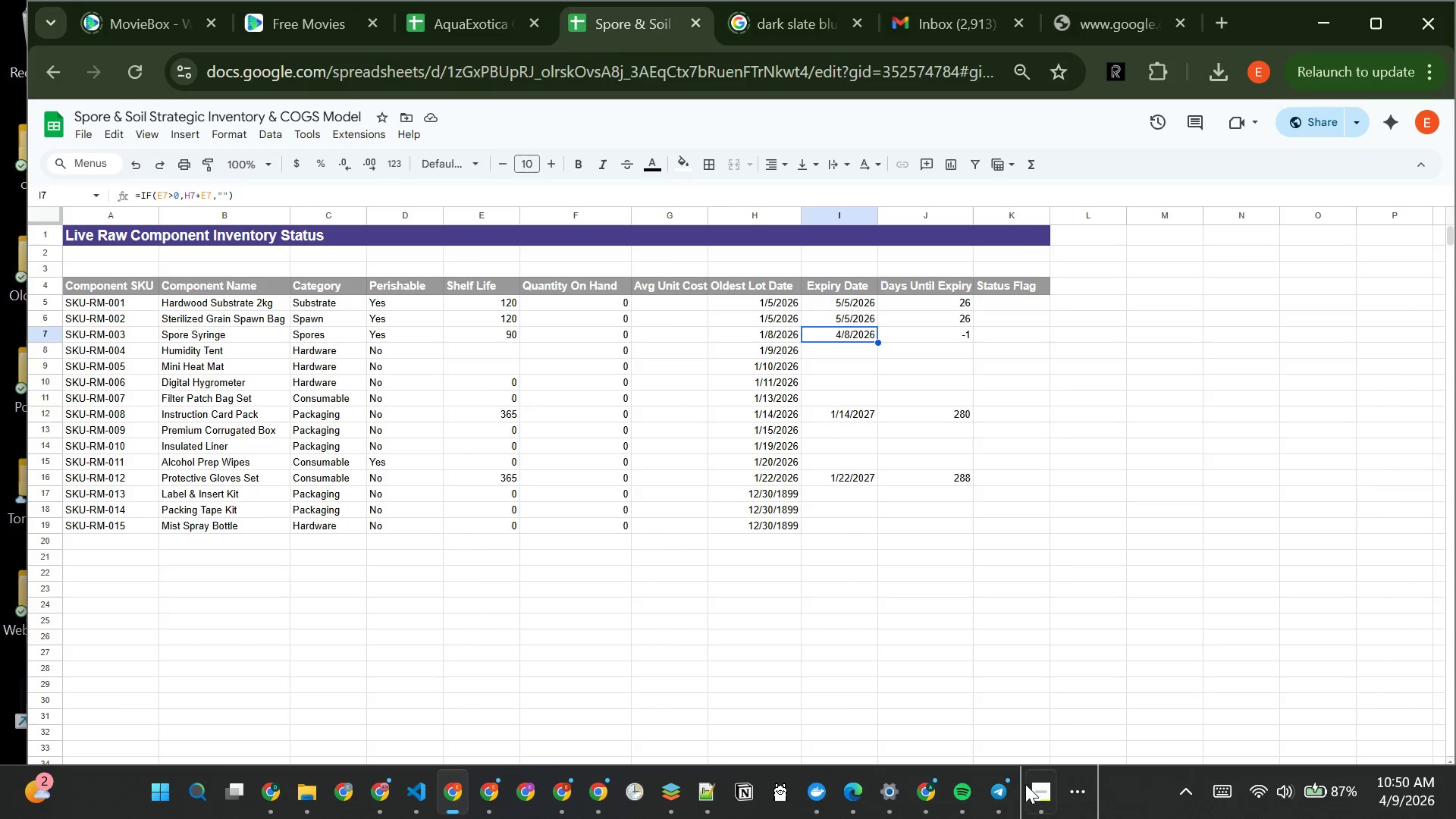 
left_click([1034, 784])